 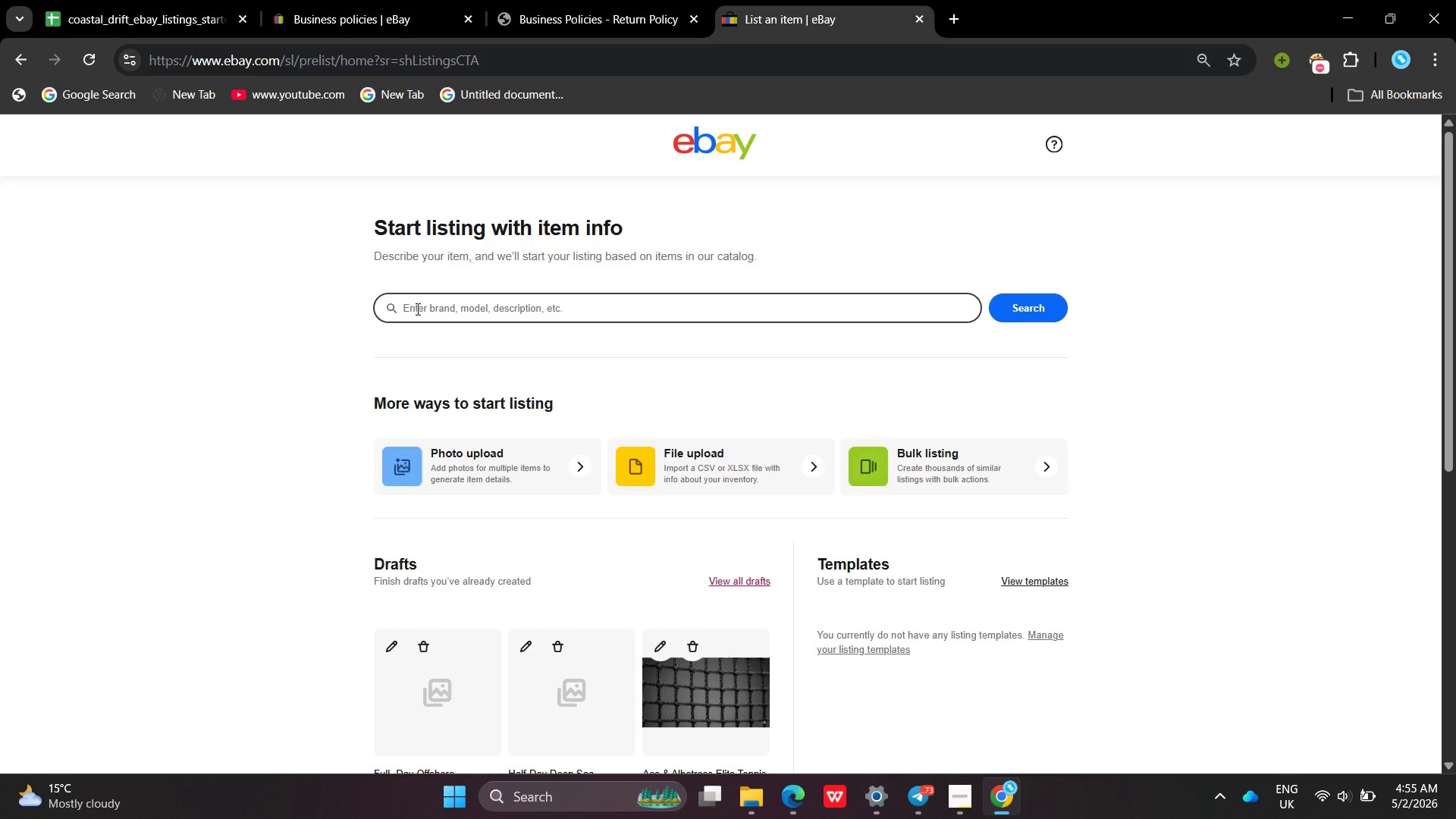 
left_click([416, 309])
 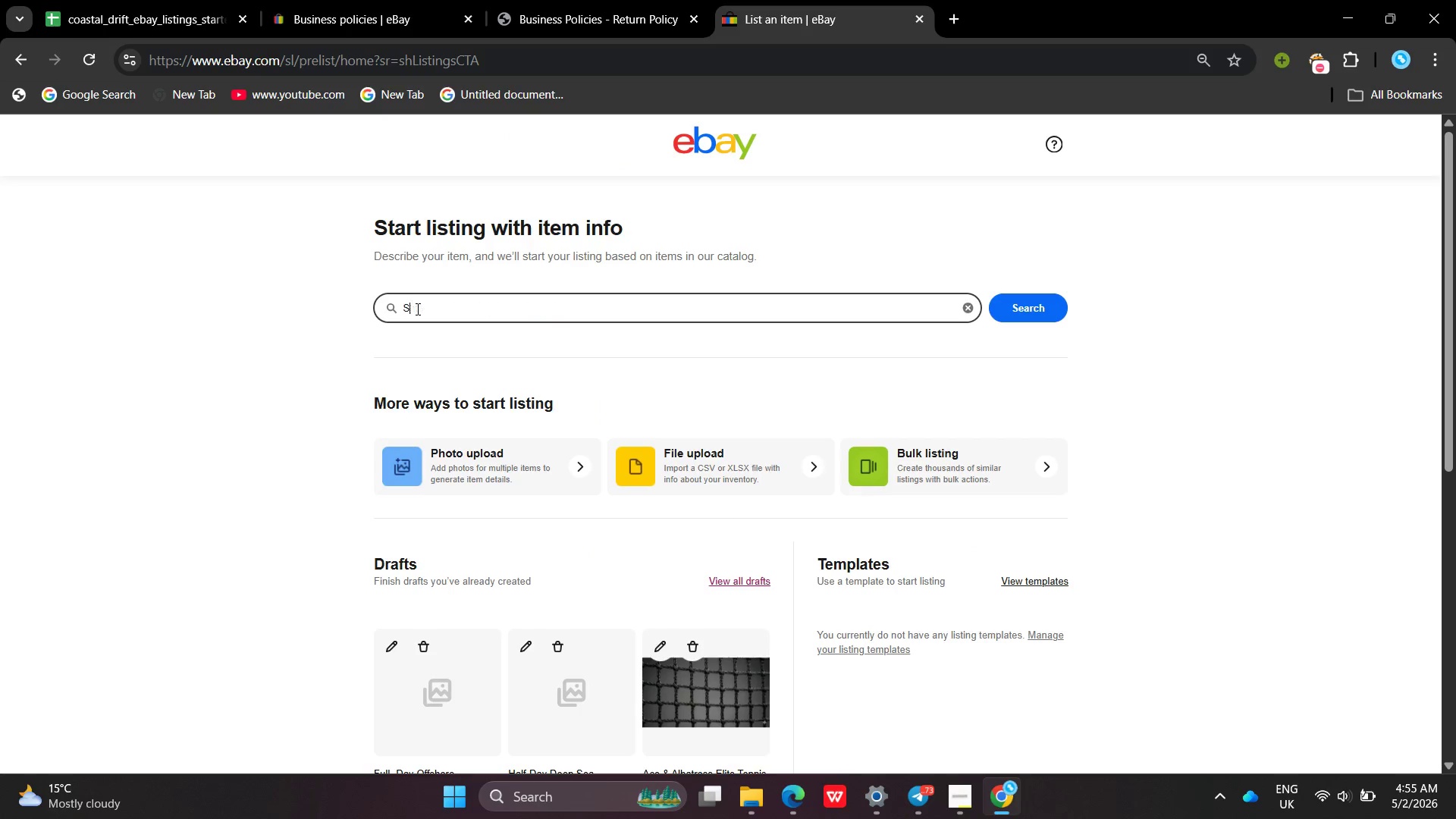 
type(Sunset Dolphine )
key(Backspace)
key(Backspace)
key(Backspace)
type(nnC)
 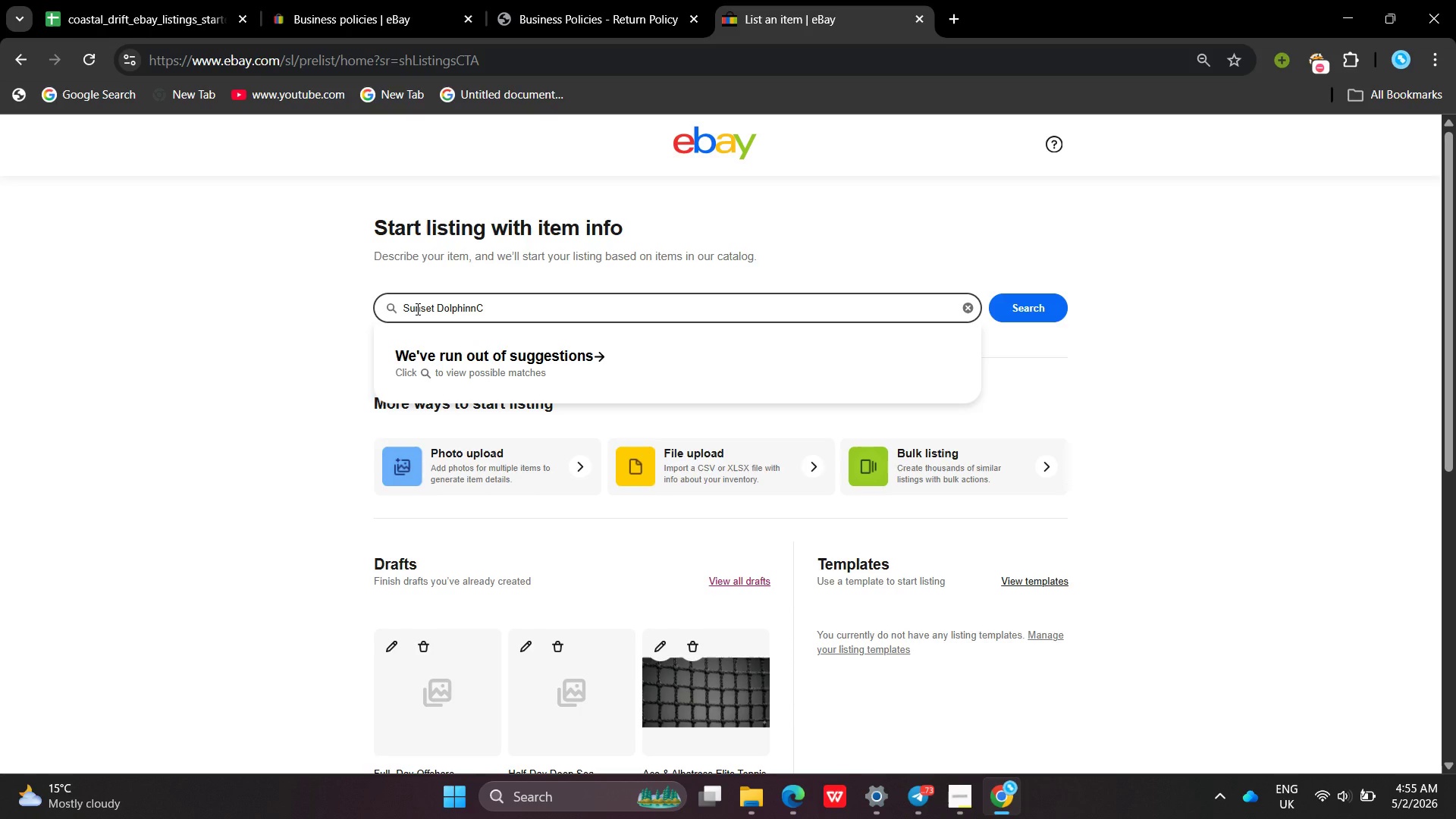 
wait(7.64)
 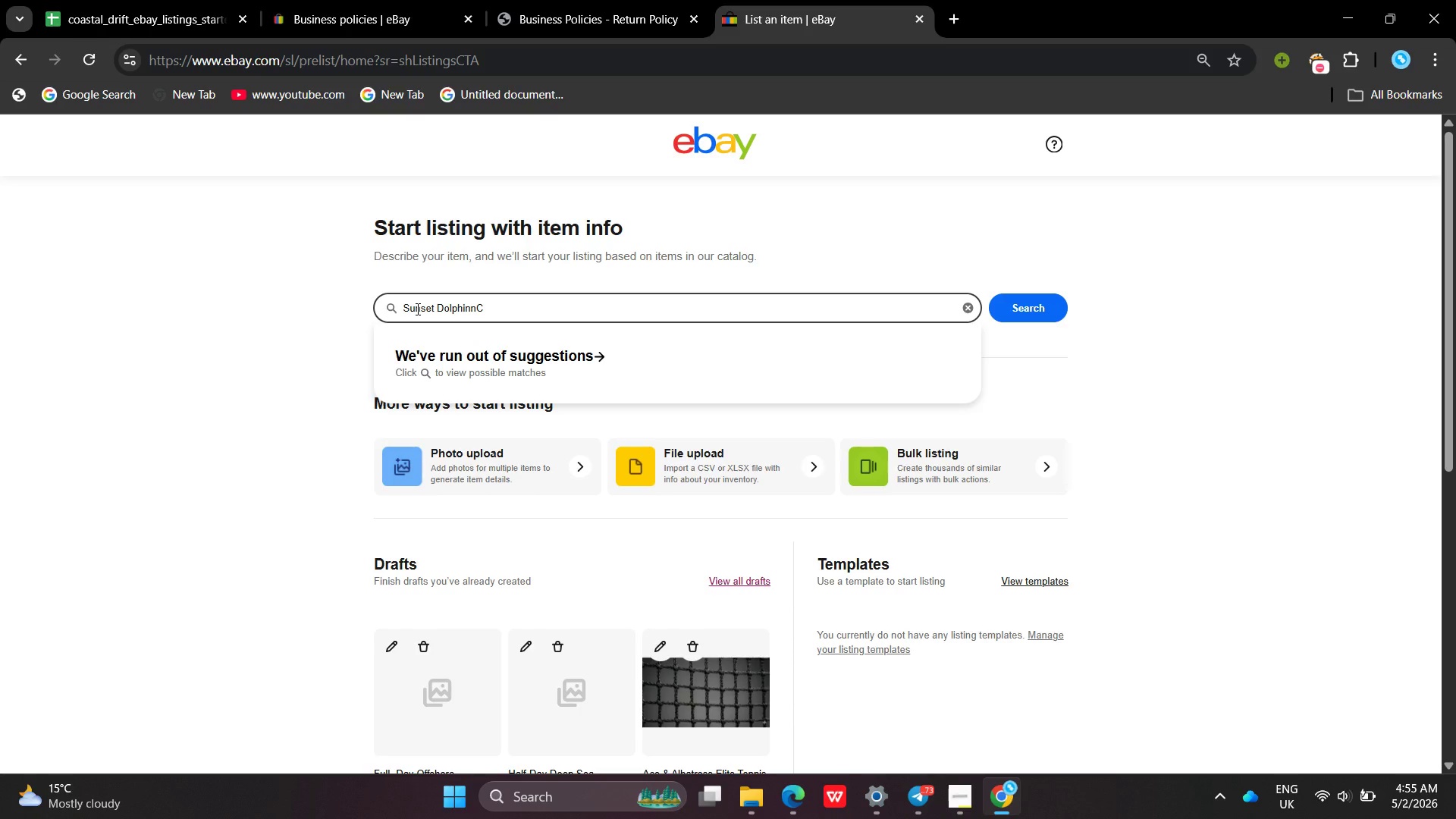 
hold_key(key=VolumeUp, duration=0.59)
 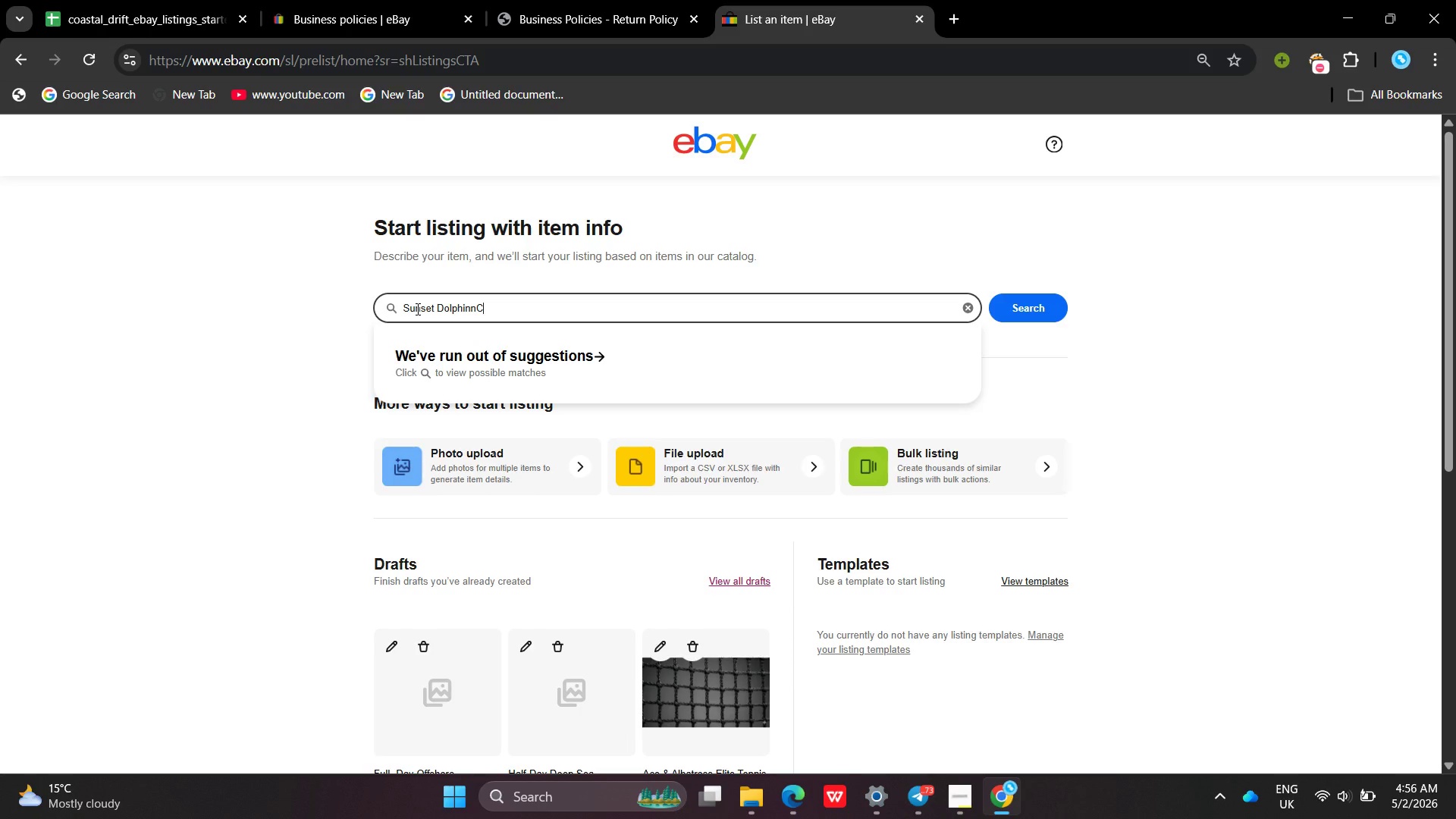 
wait(14.81)
 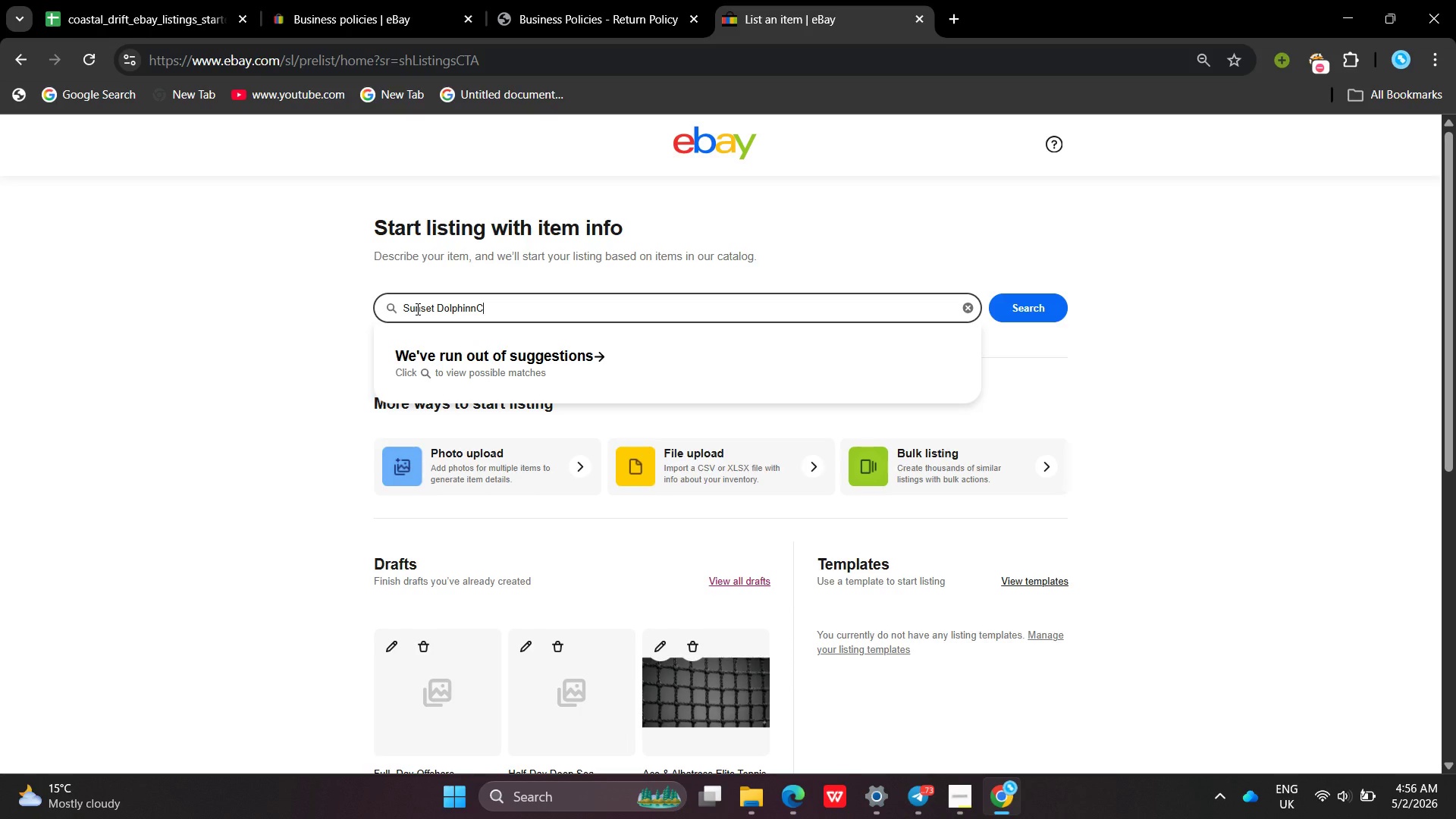 
key(Backspace)
type( )
key(Backspace)
key(Backspace)
type( Cruise Gift Ex[VolumeDown][VolumeDown][VolumeDown])
 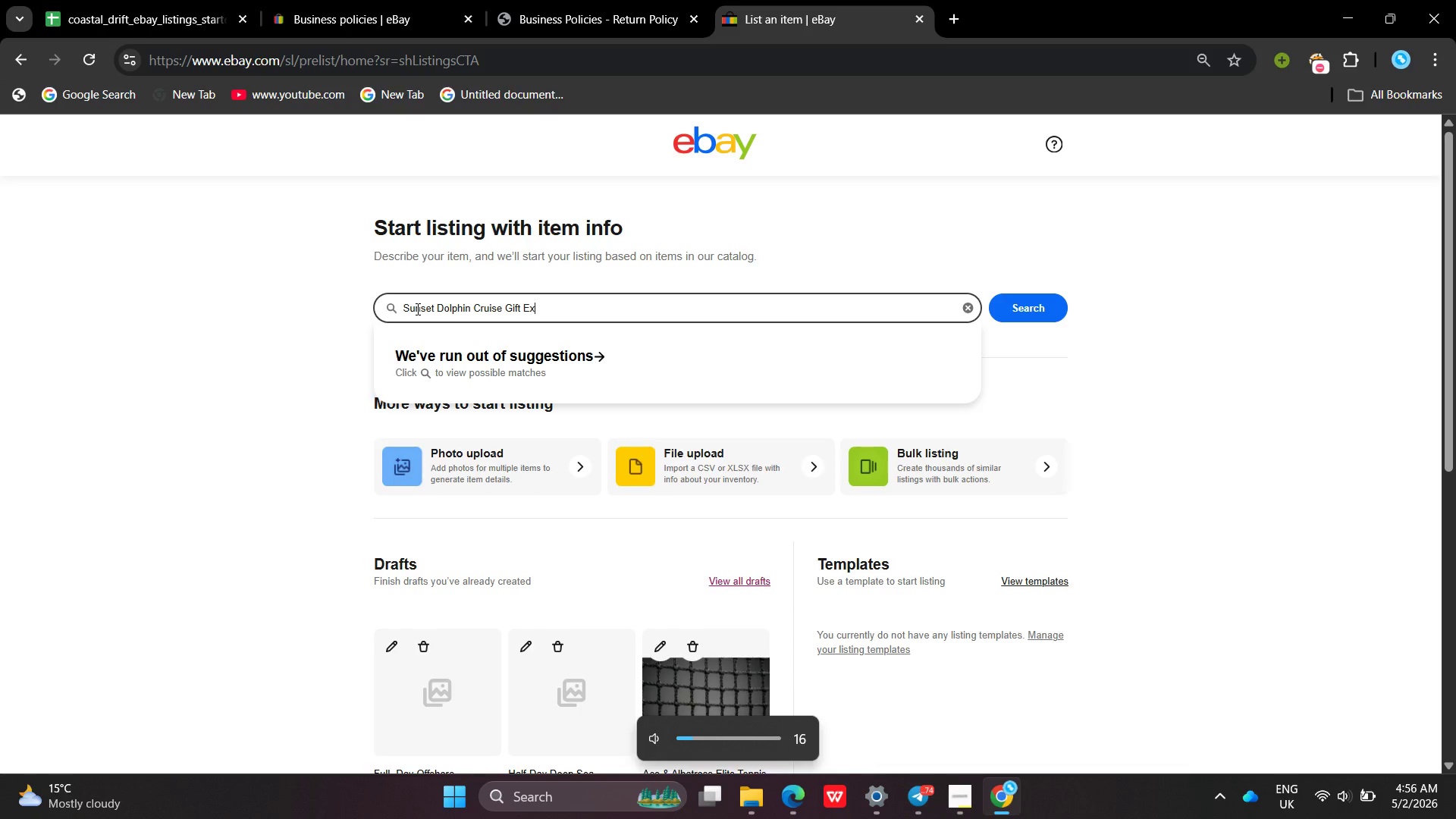 
wait(9.95)
 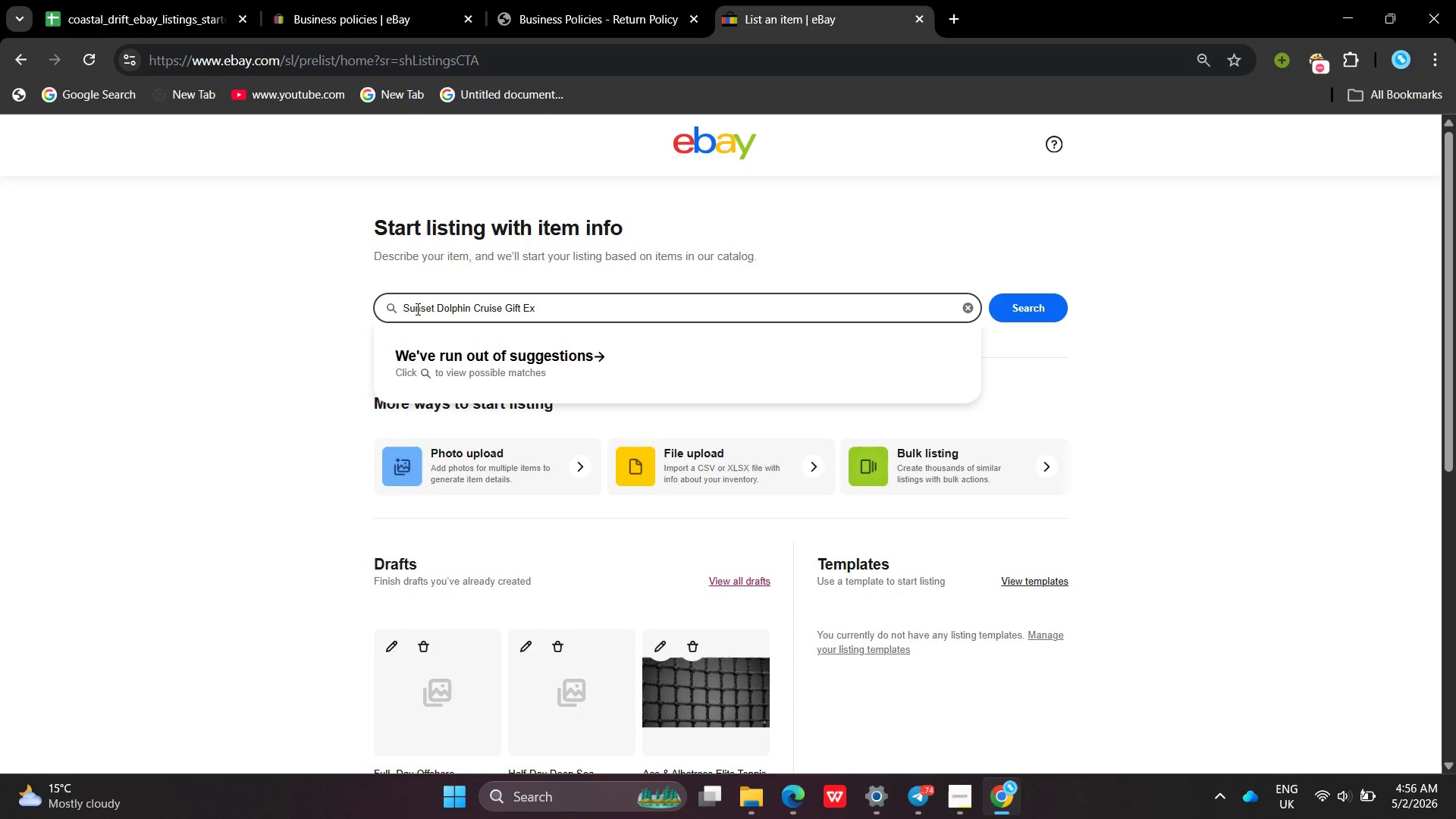 
left_click([1418, 564])
 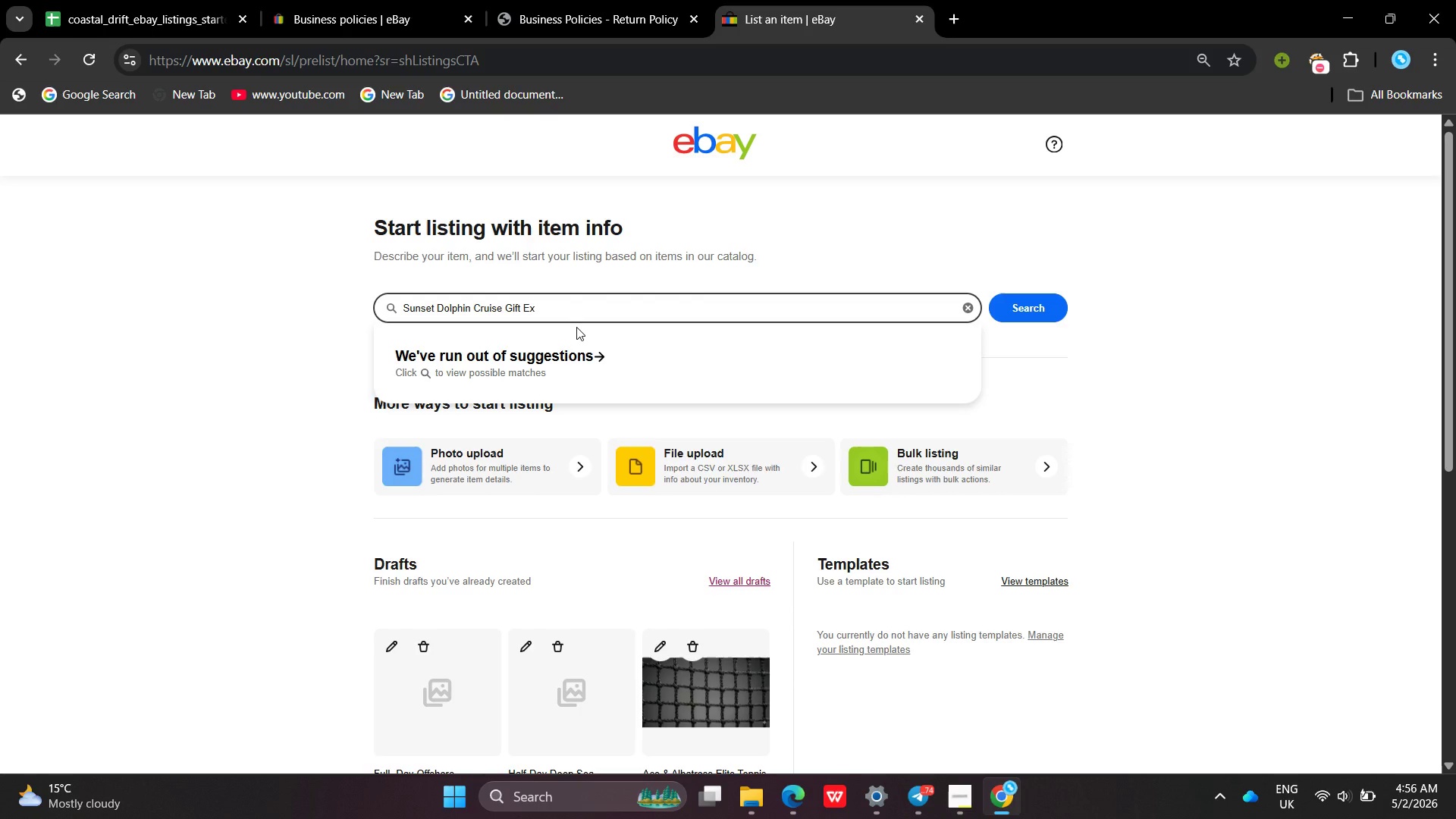 
wait(5.91)
 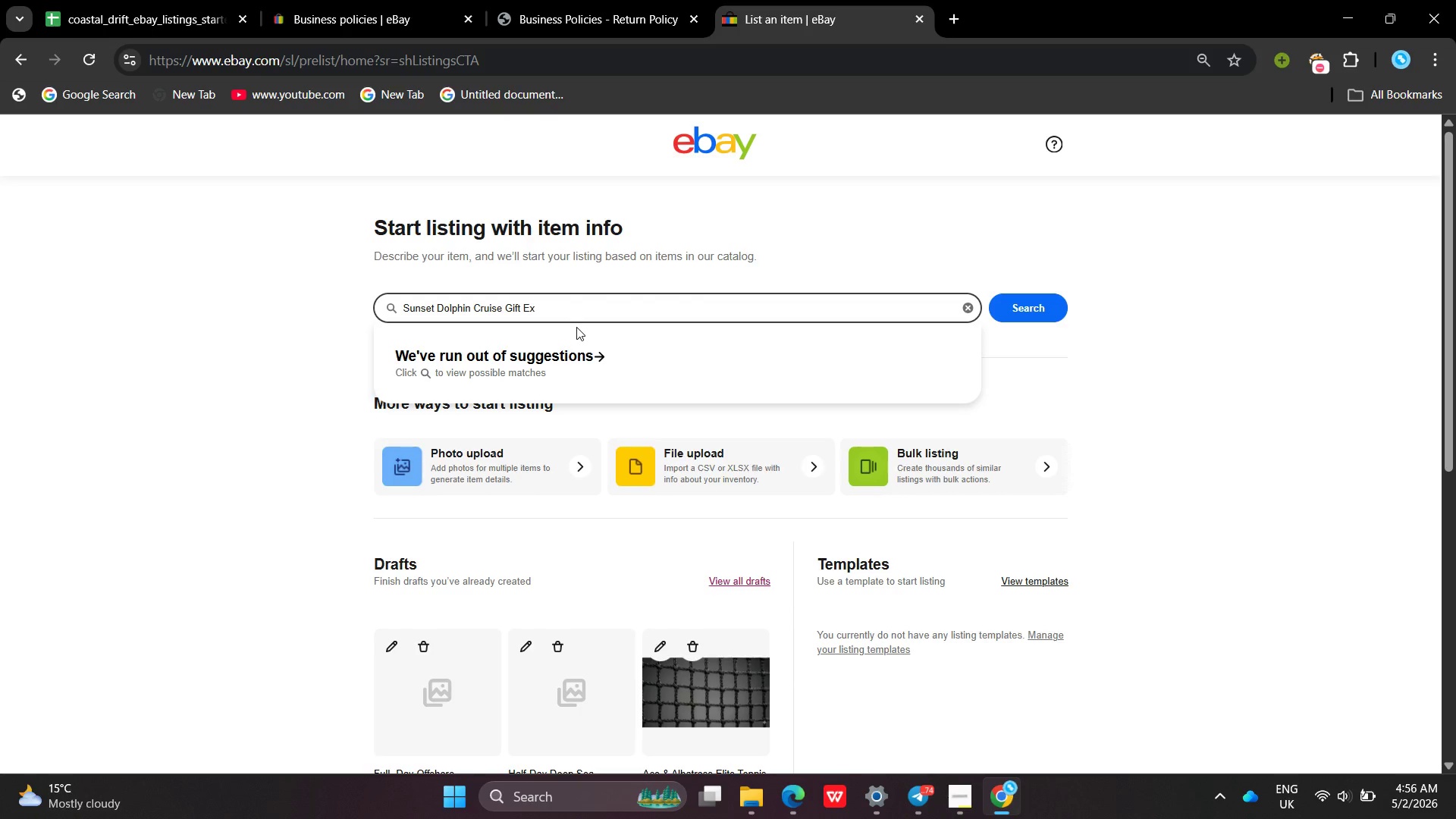 
type(periance Kit)
key(Backspace)
 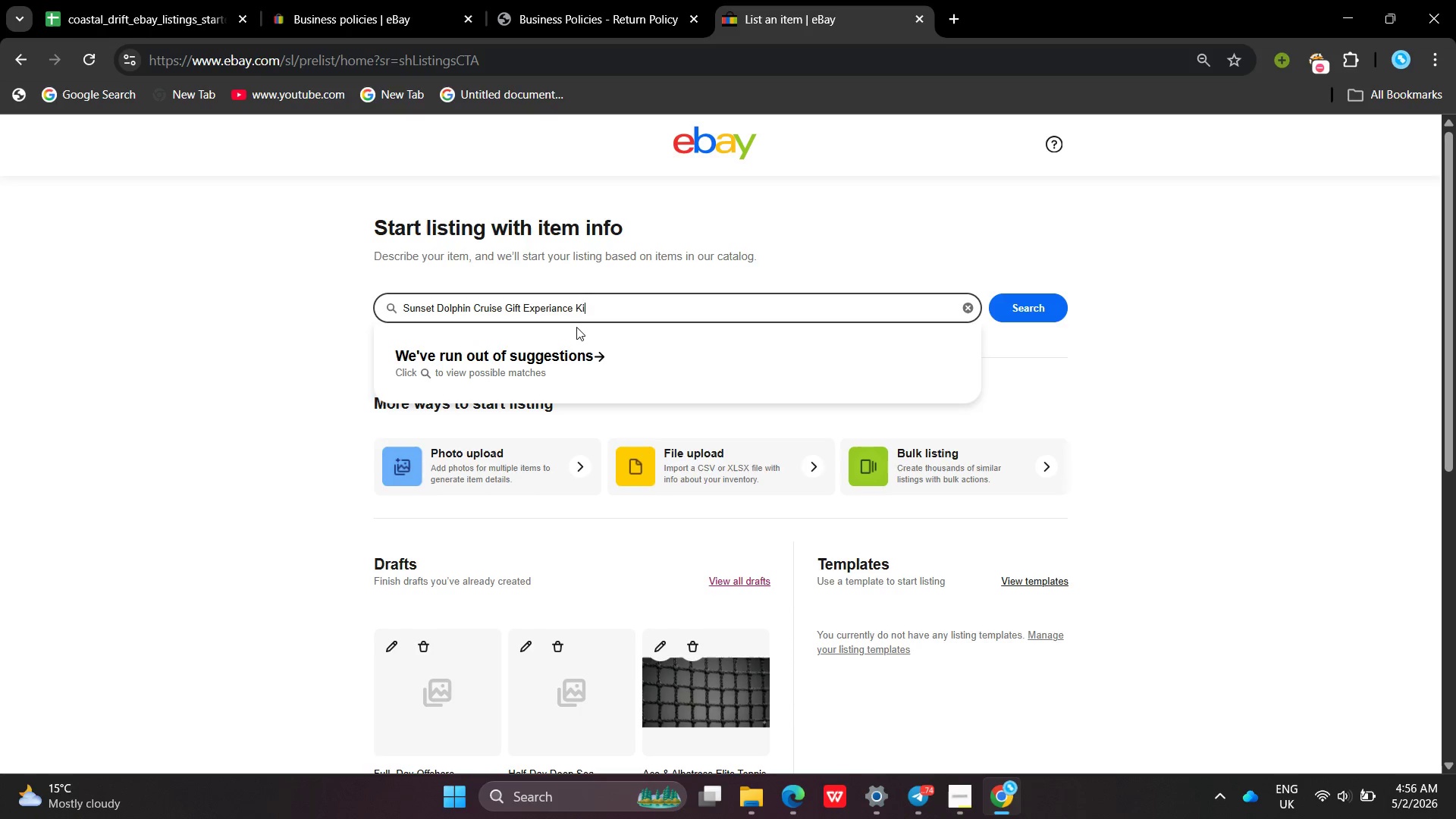 
key(Enter)
 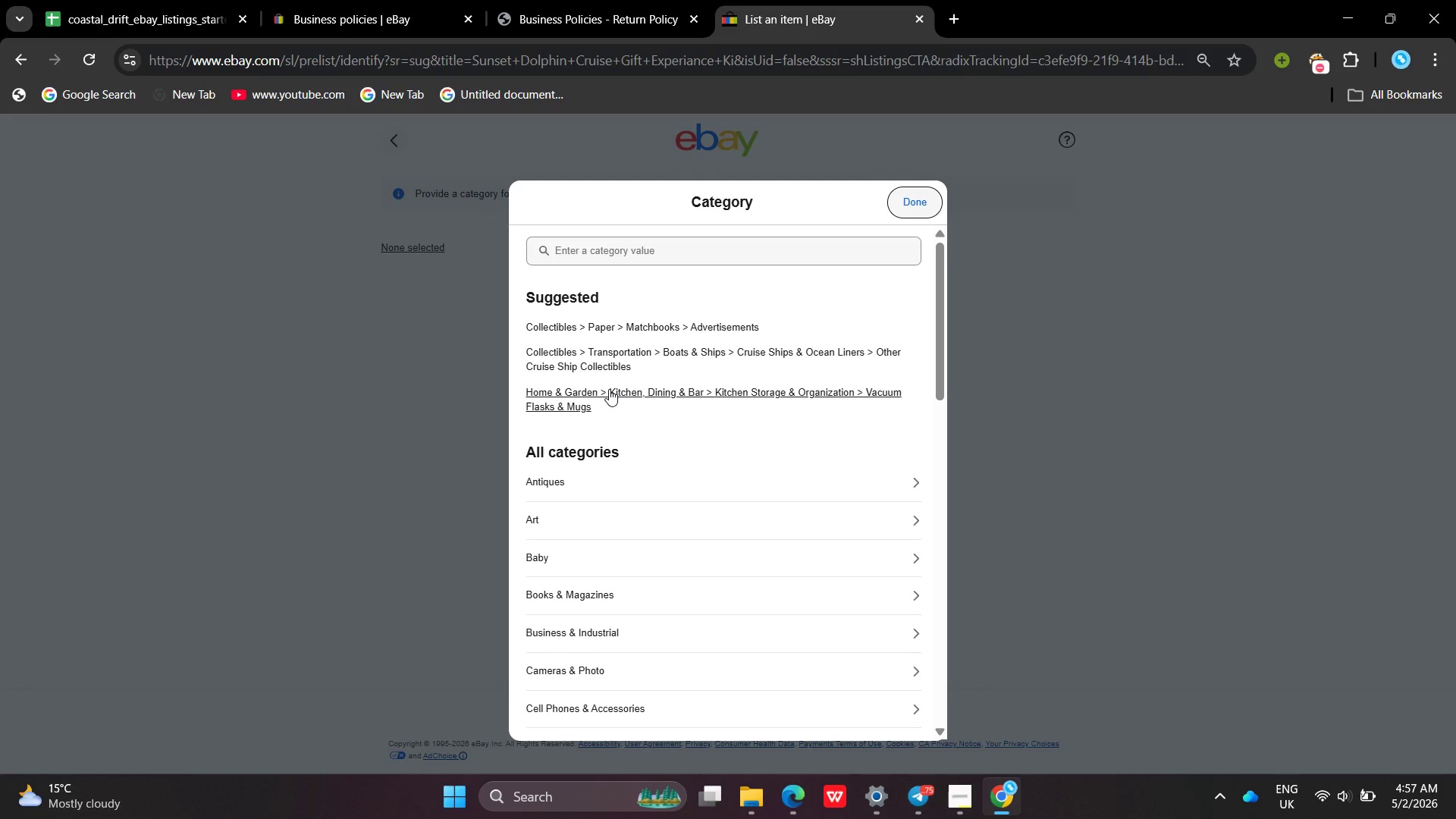 
wait(38.38)
 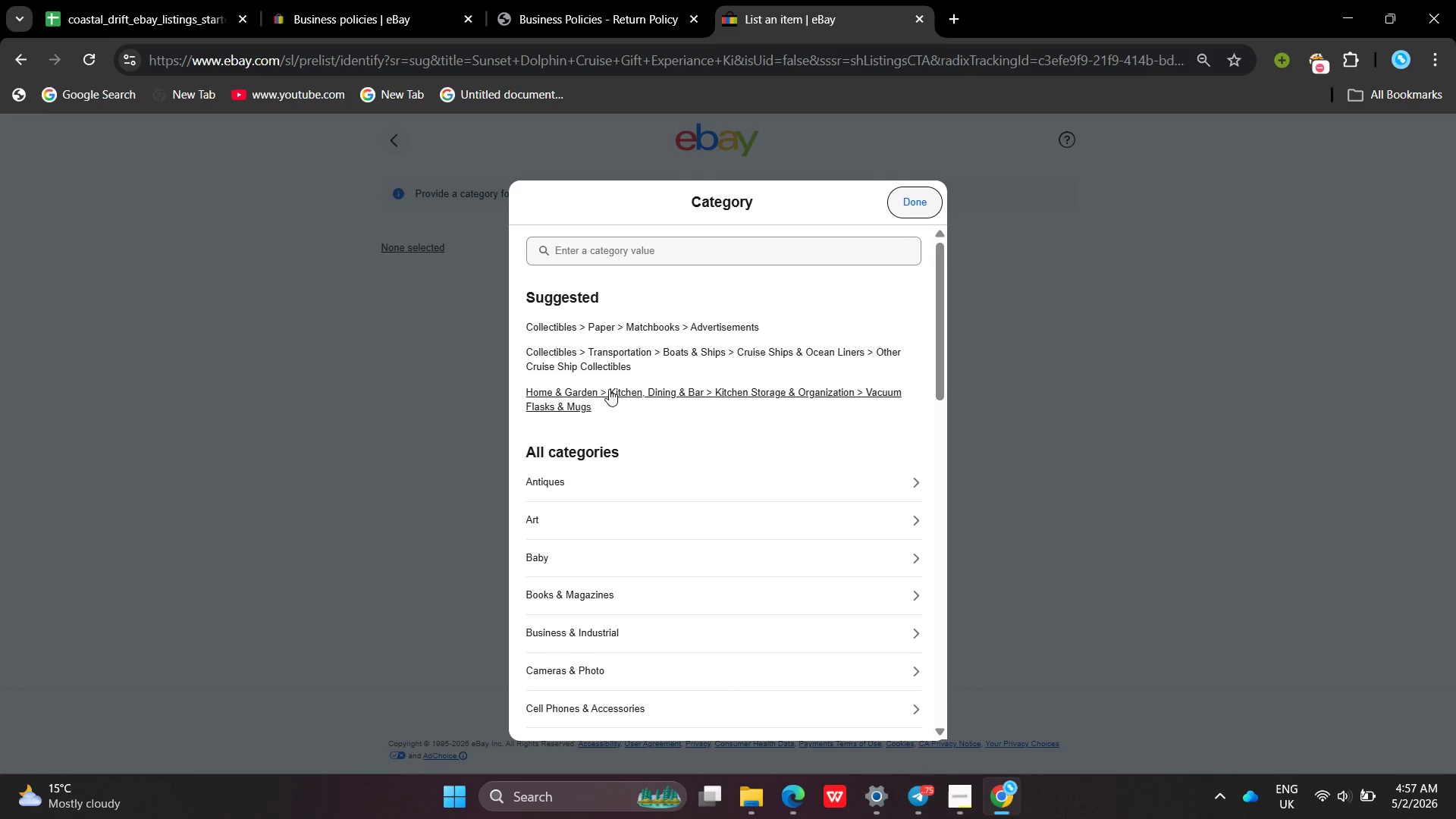 
left_click([615, 332])
 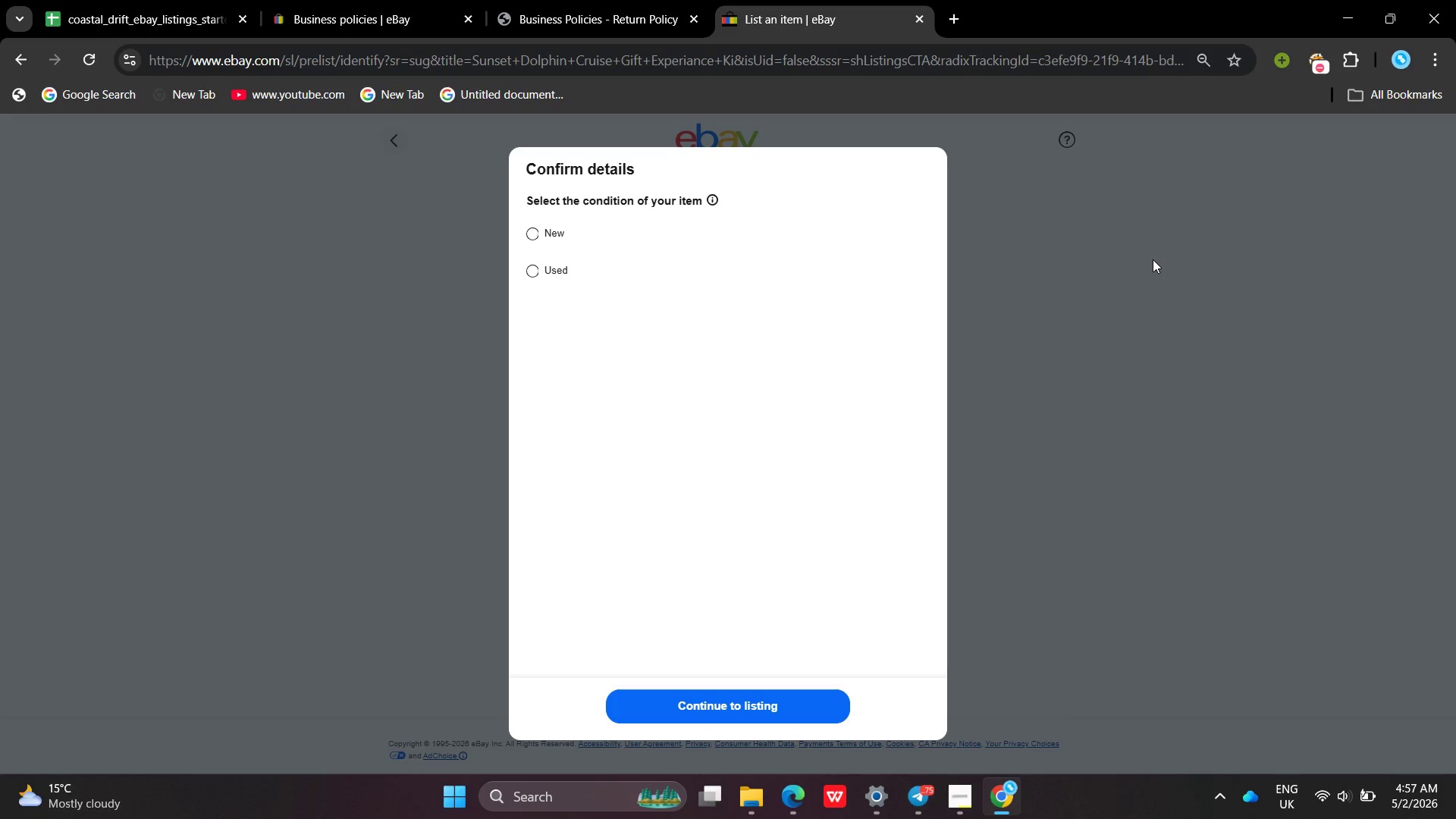 
wait(8.84)
 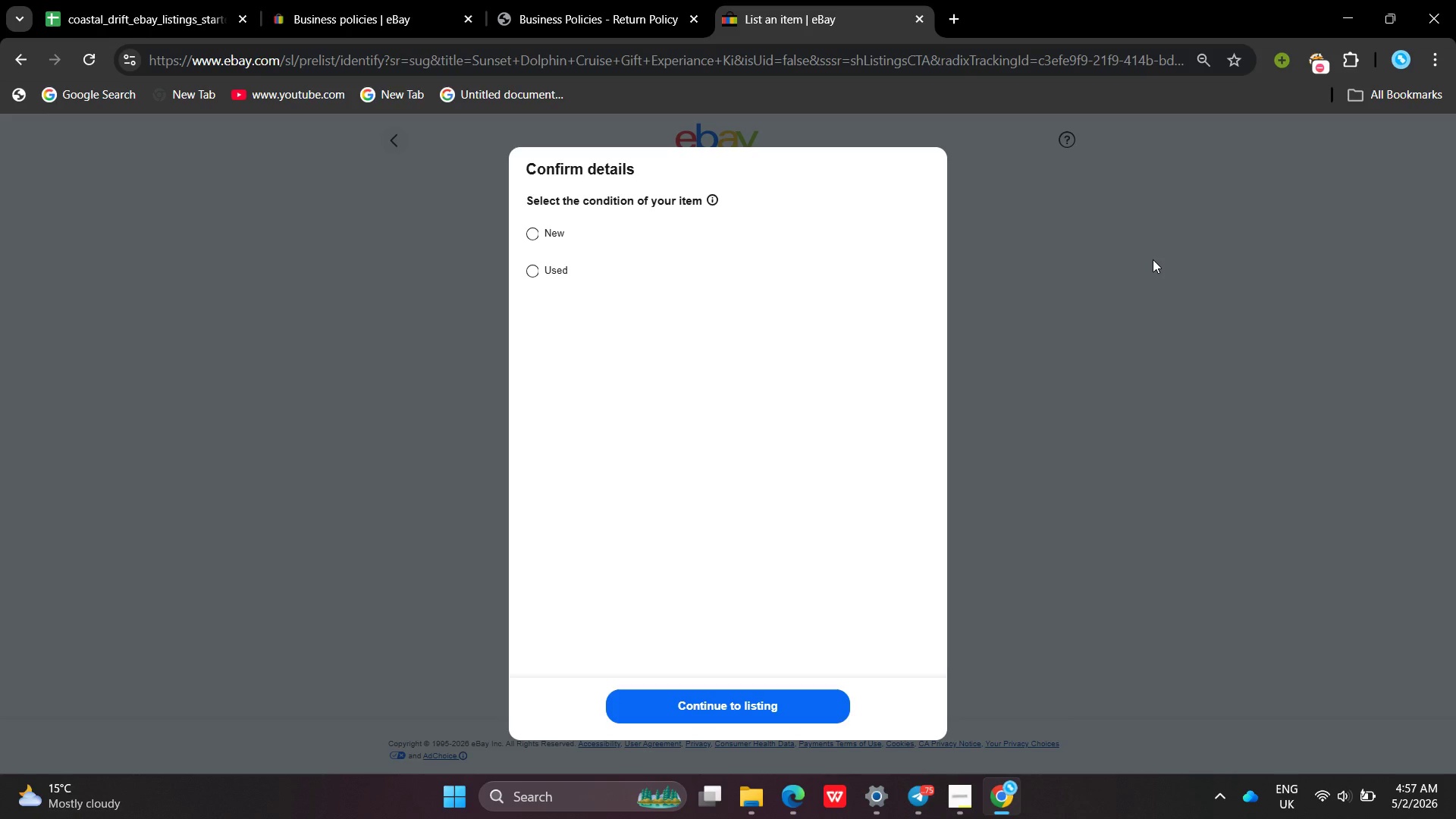 
left_click([526, 232])
 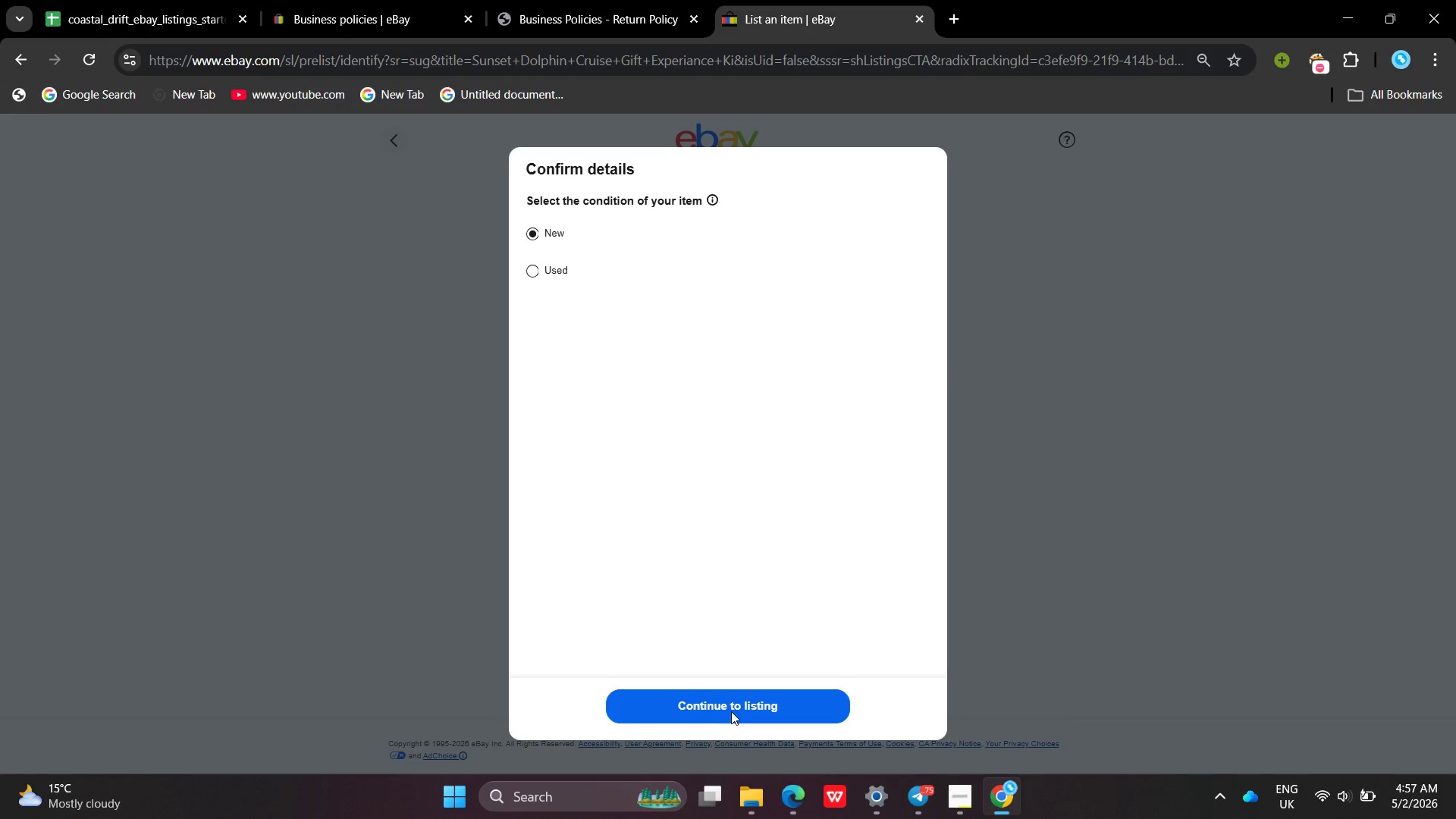 
left_click([731, 711])
 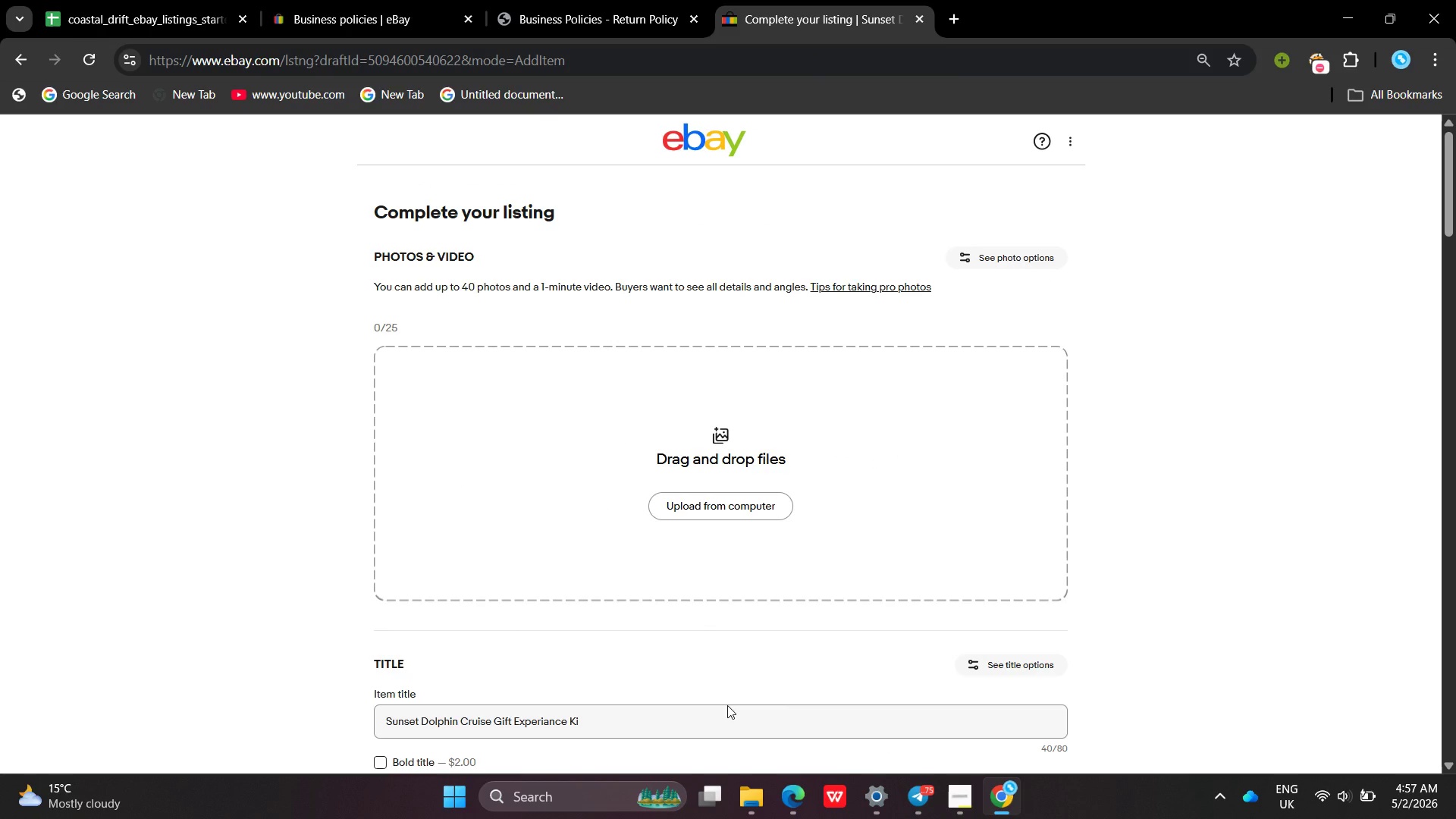 
wait(26.12)
 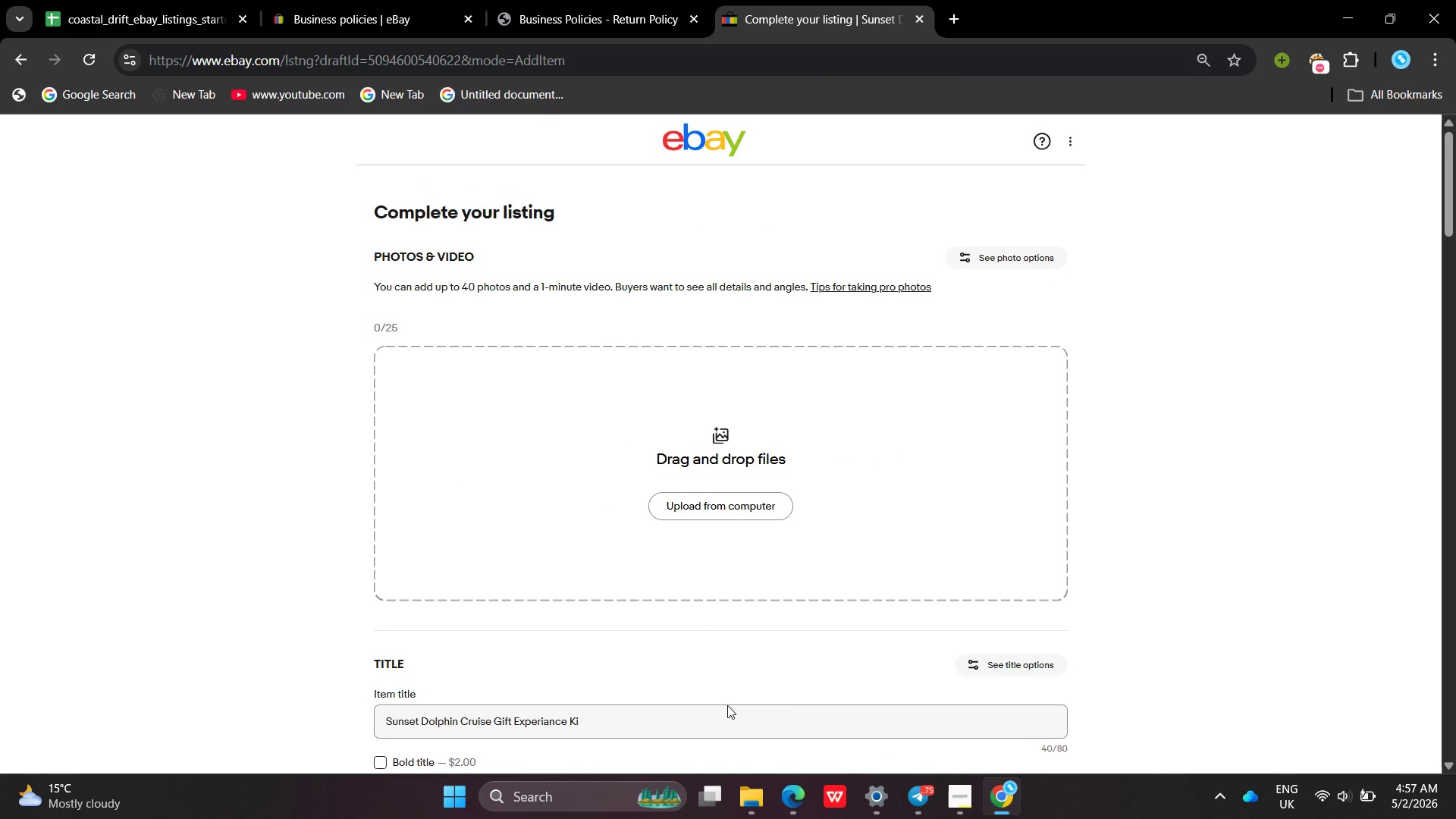 
key(T)
 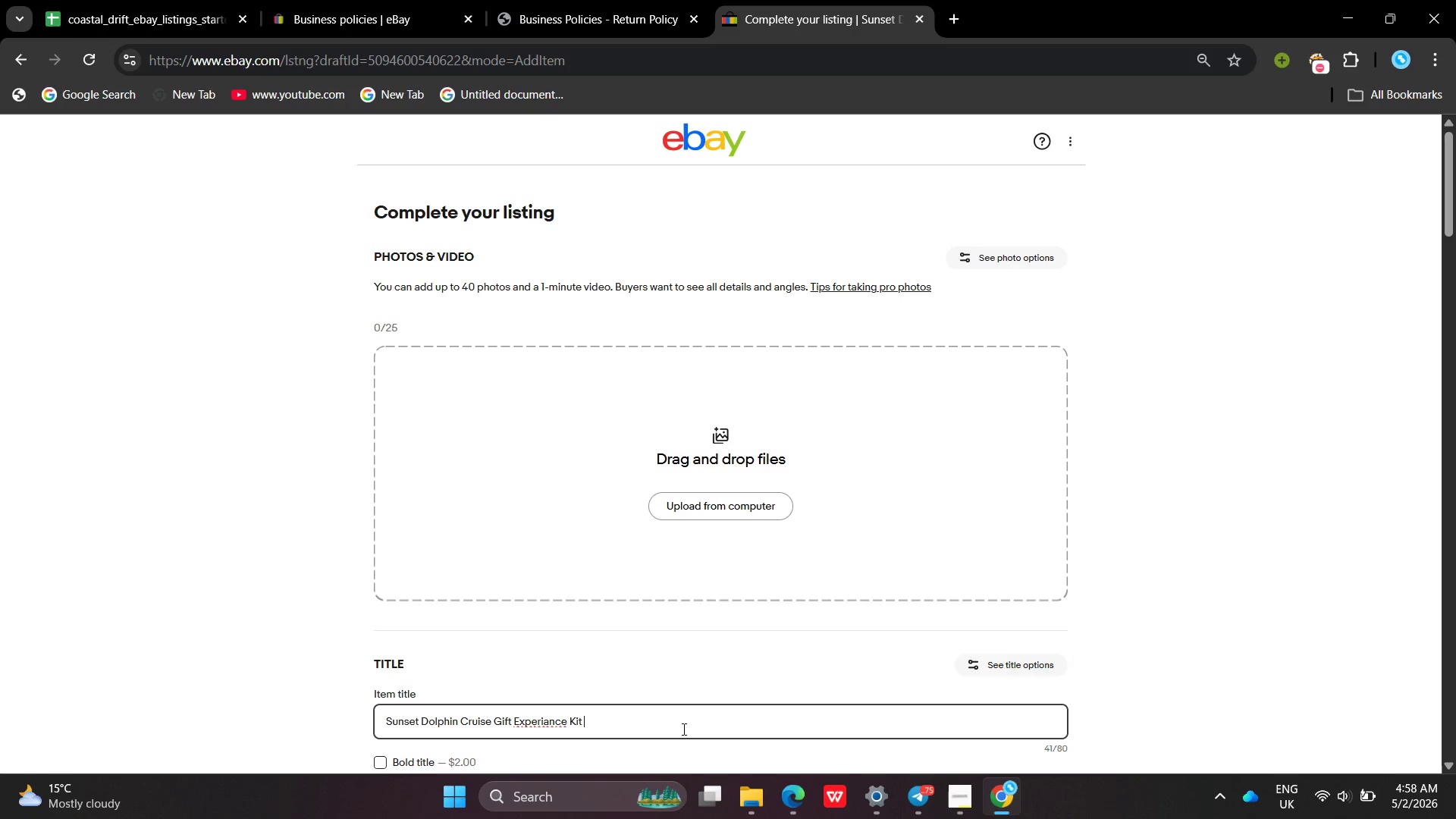 
key(Space)
 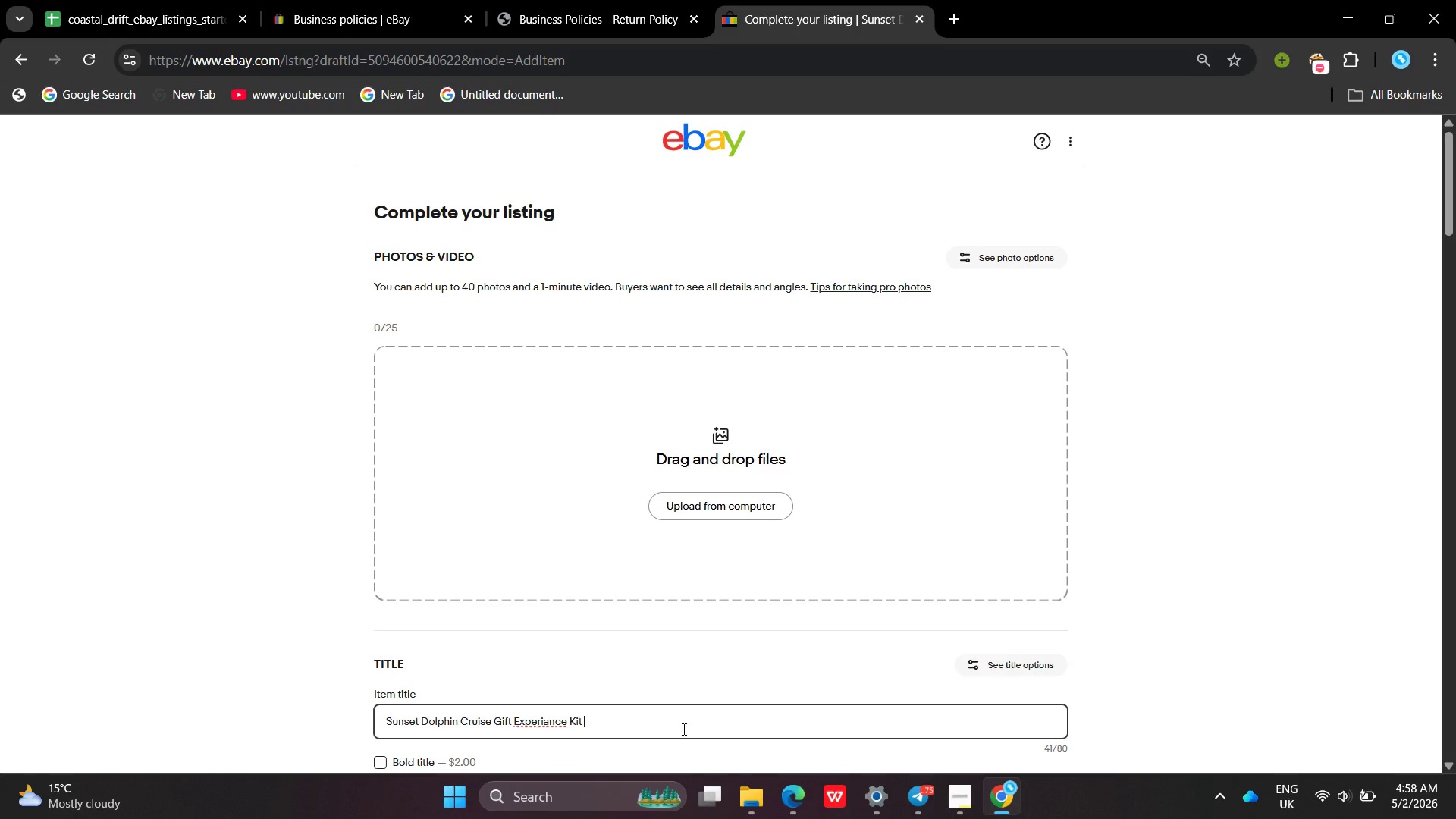 
key(Backspace)
 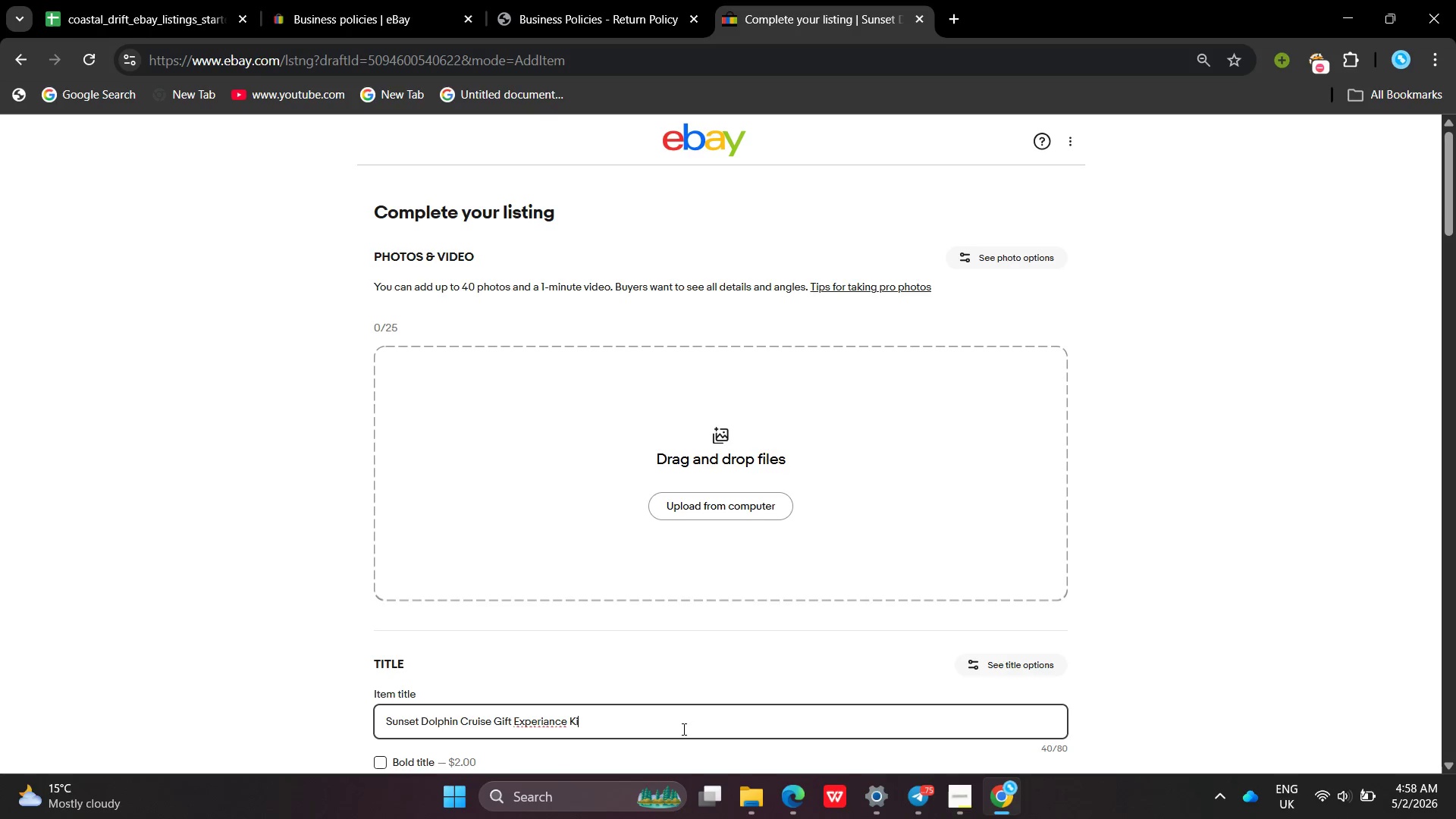 
key(Backspace)
 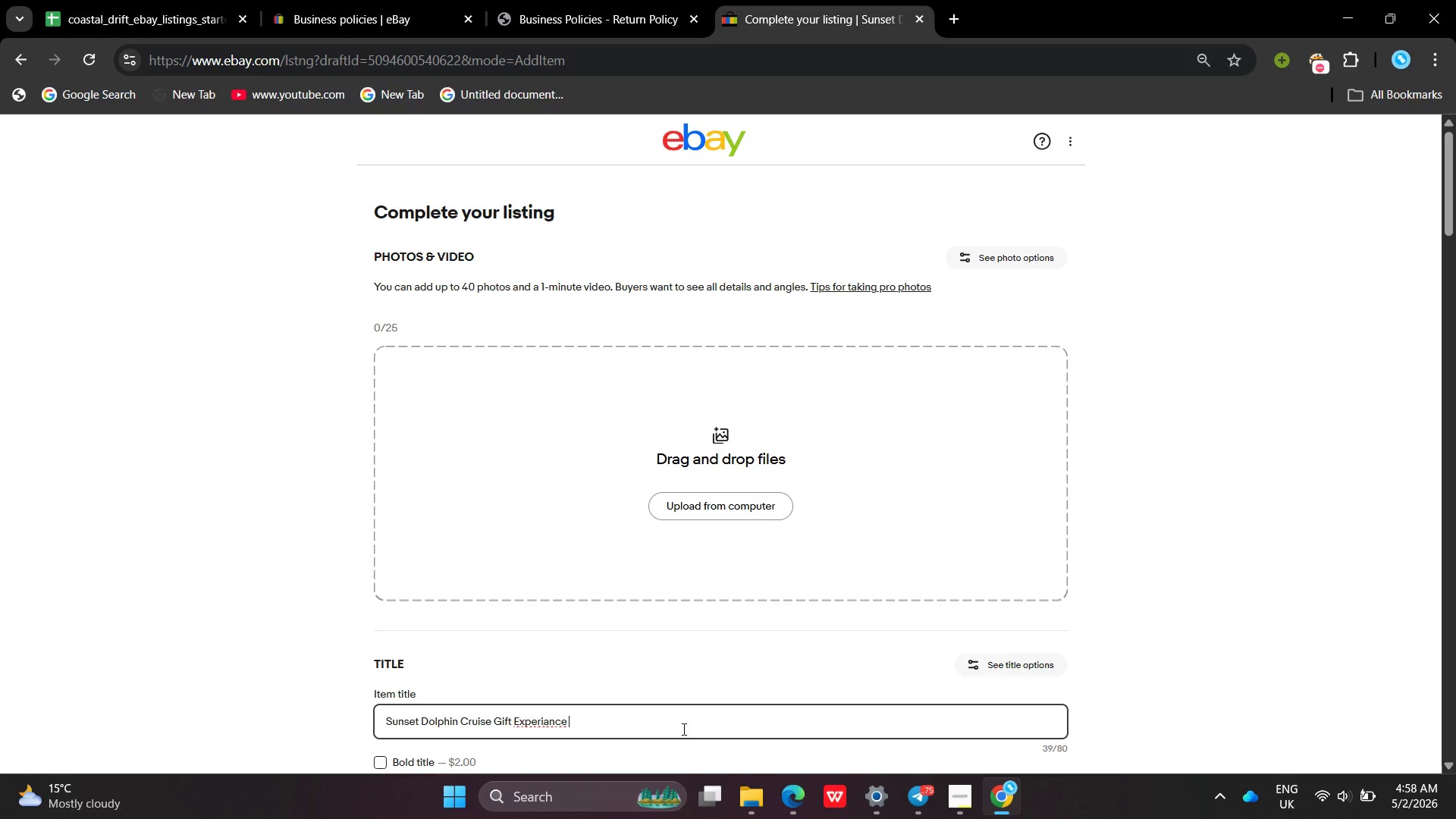 
key(Backspace)
 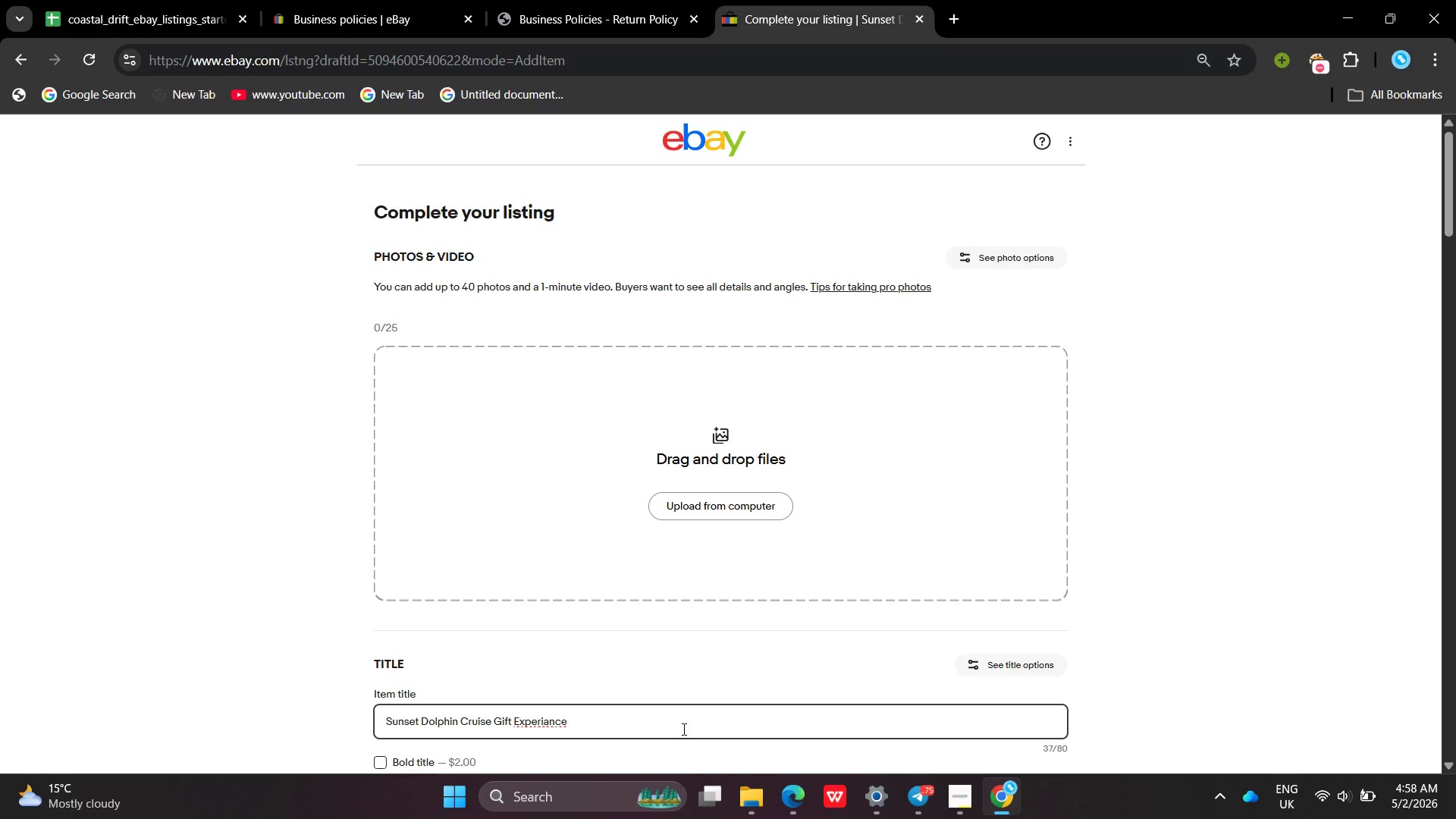 
key(Backspace)
 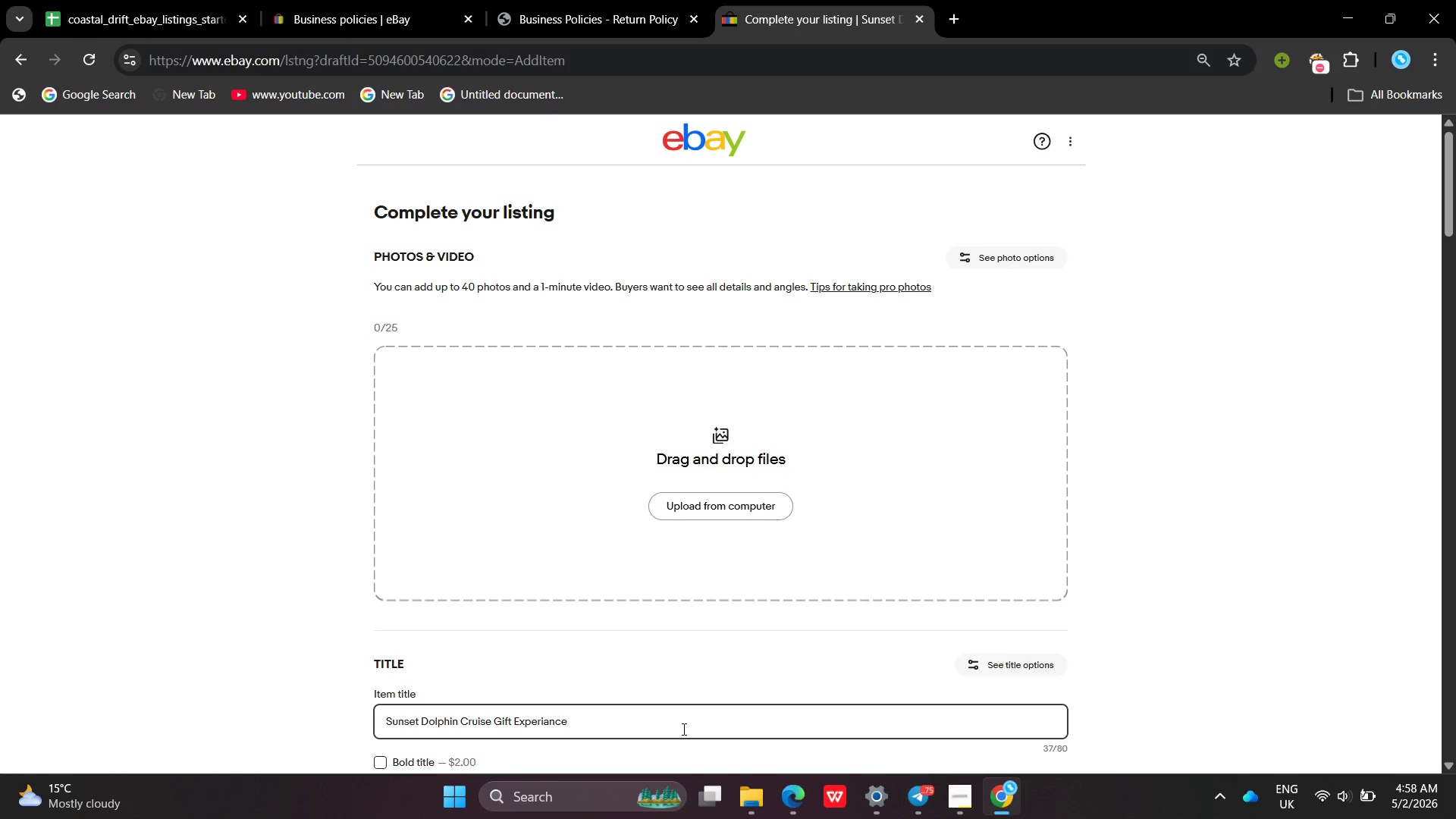 
key(Backspace)
 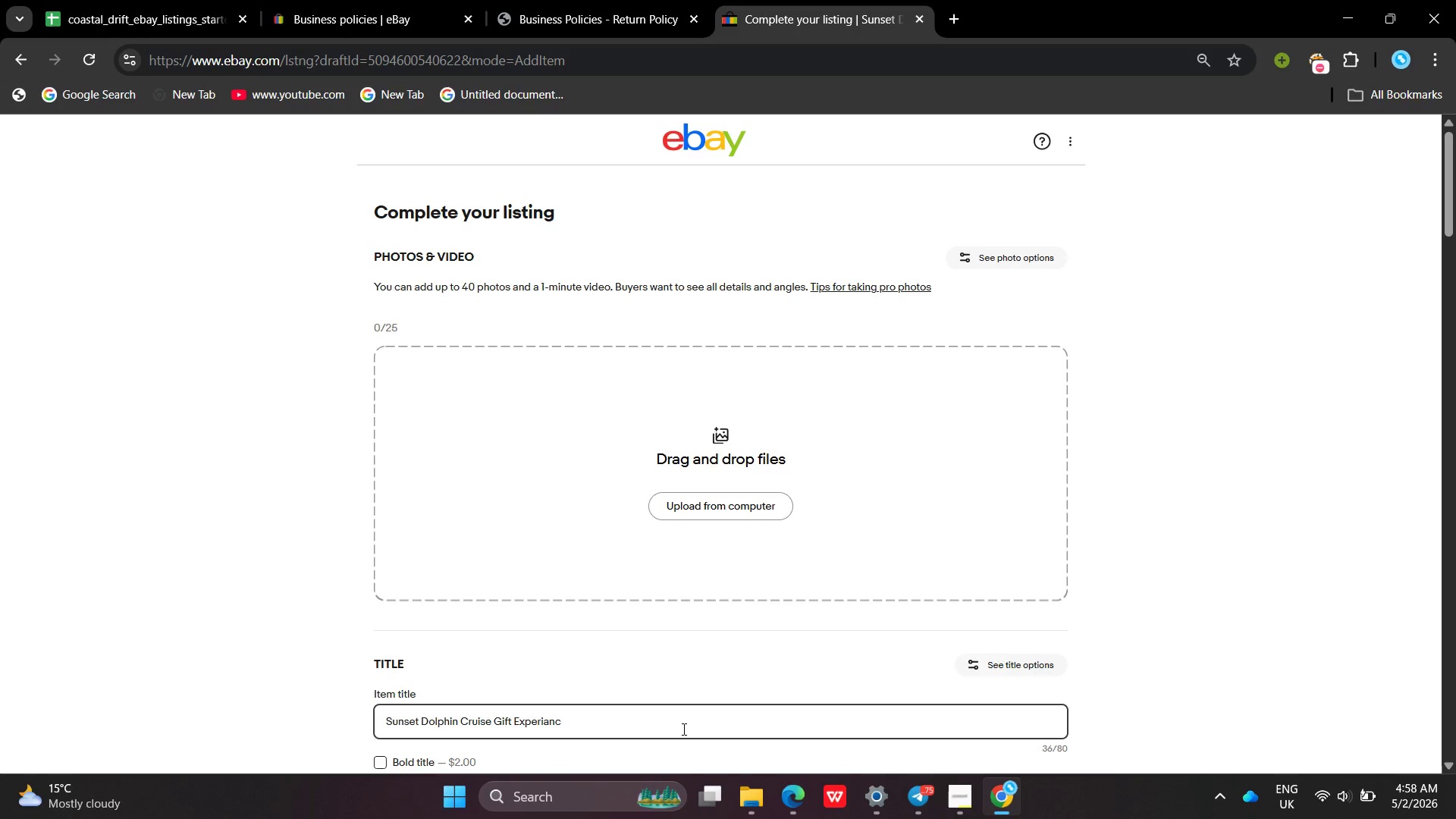 
key(Backspace)
 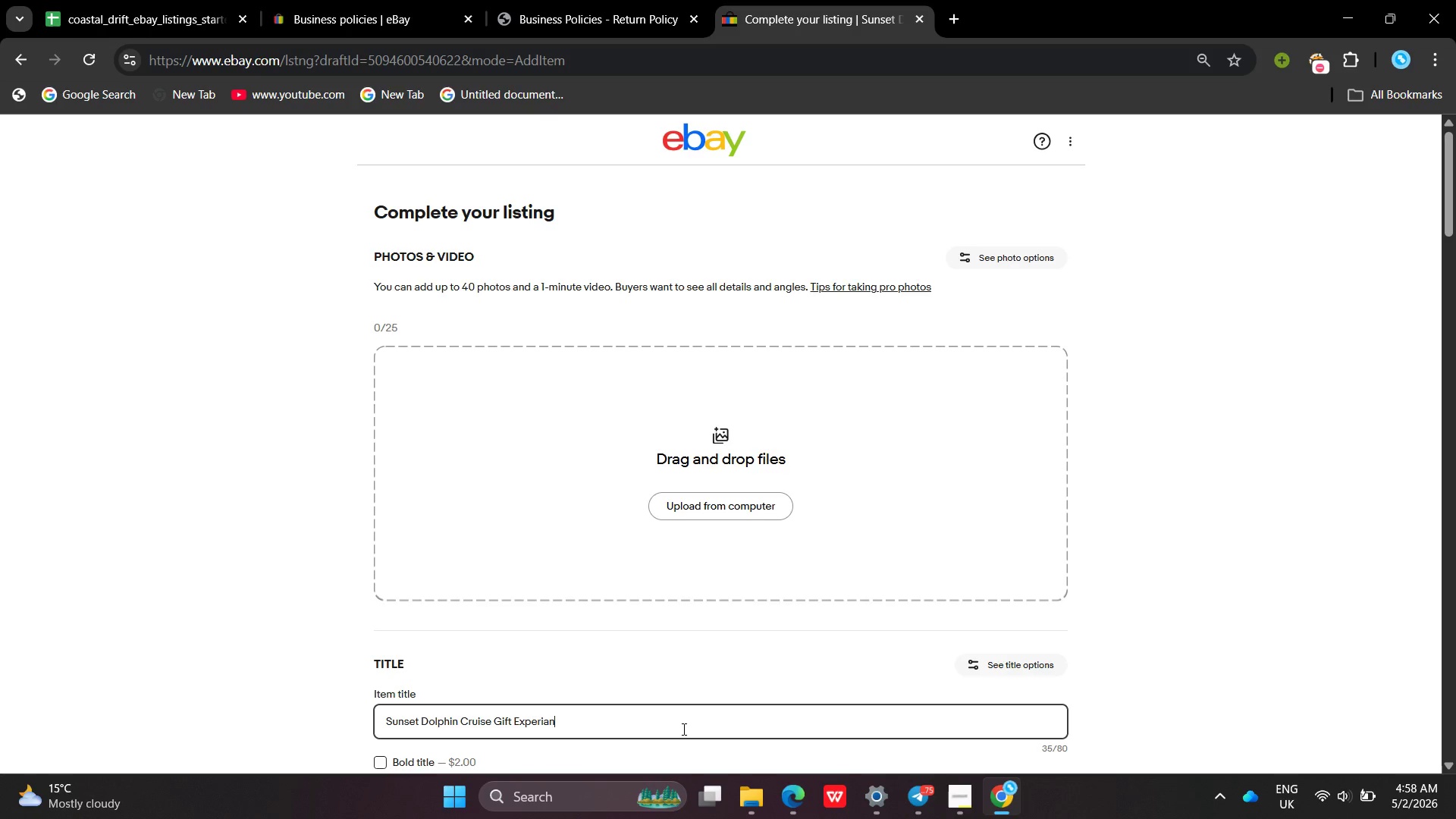 
key(Backspace)
 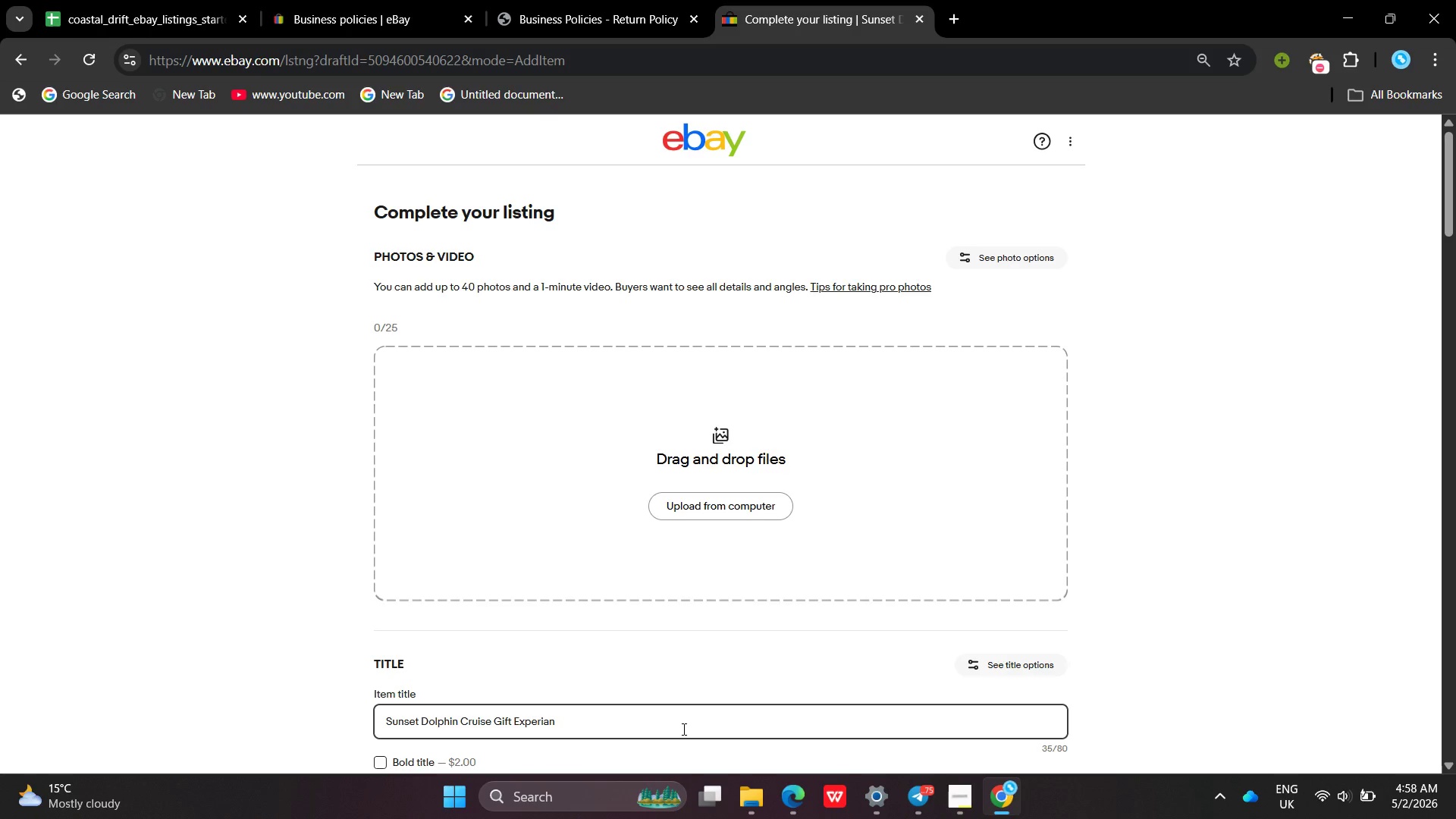 
wait(14.09)
 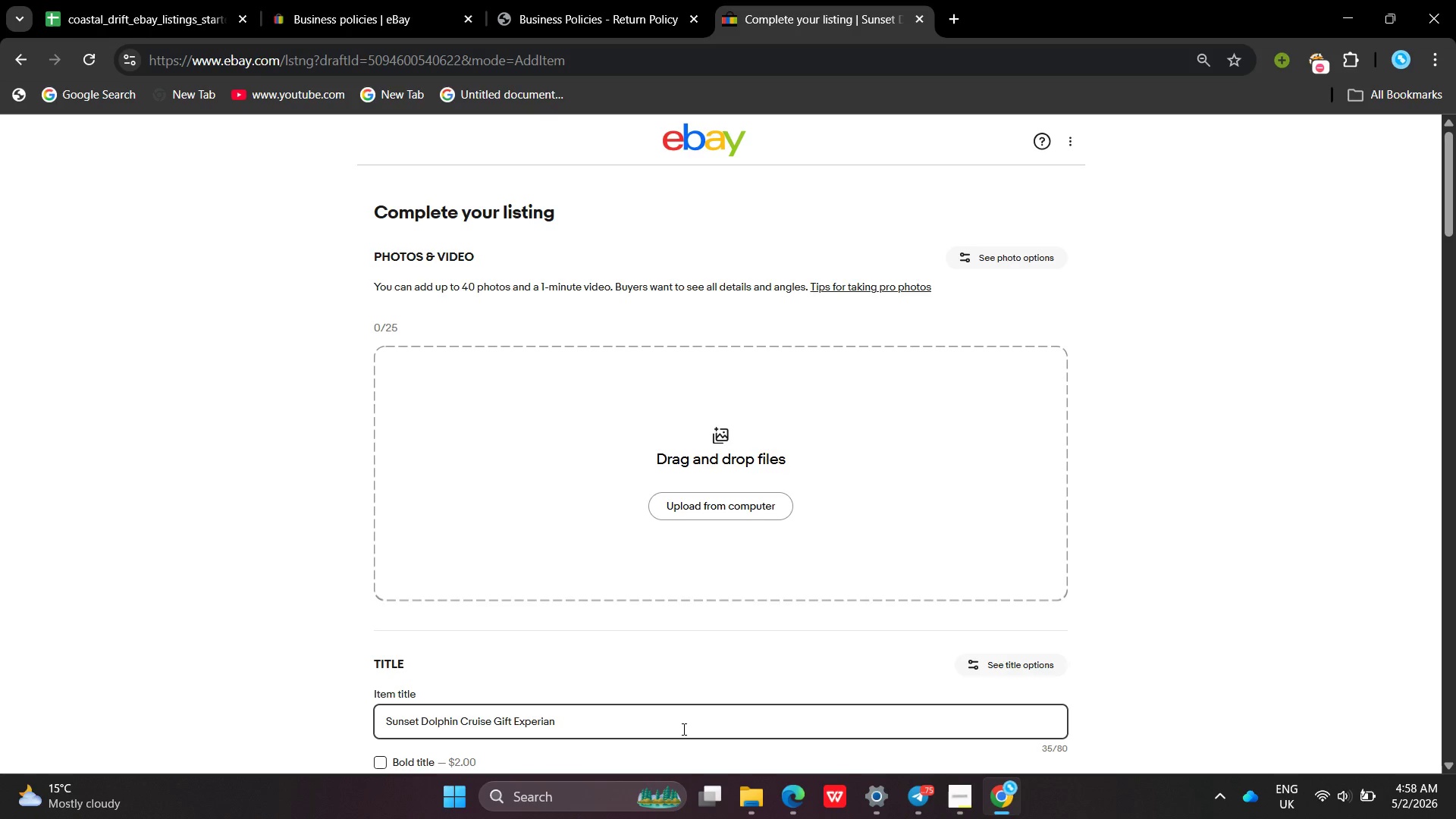 
key(Backspace)
key(Backspace)
type(nc kit -)
 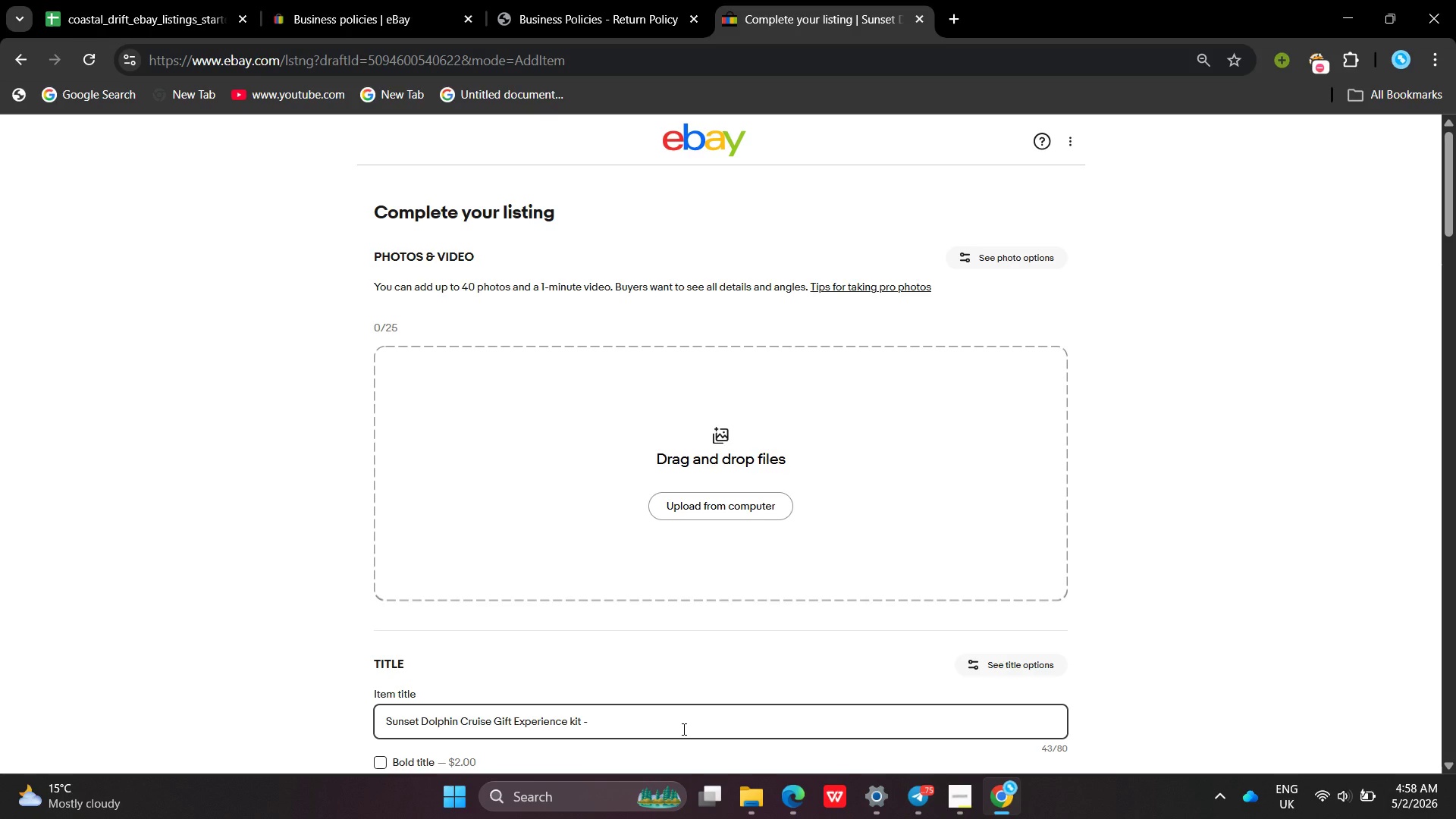 
hold_key(key=E, duration=0.69)
 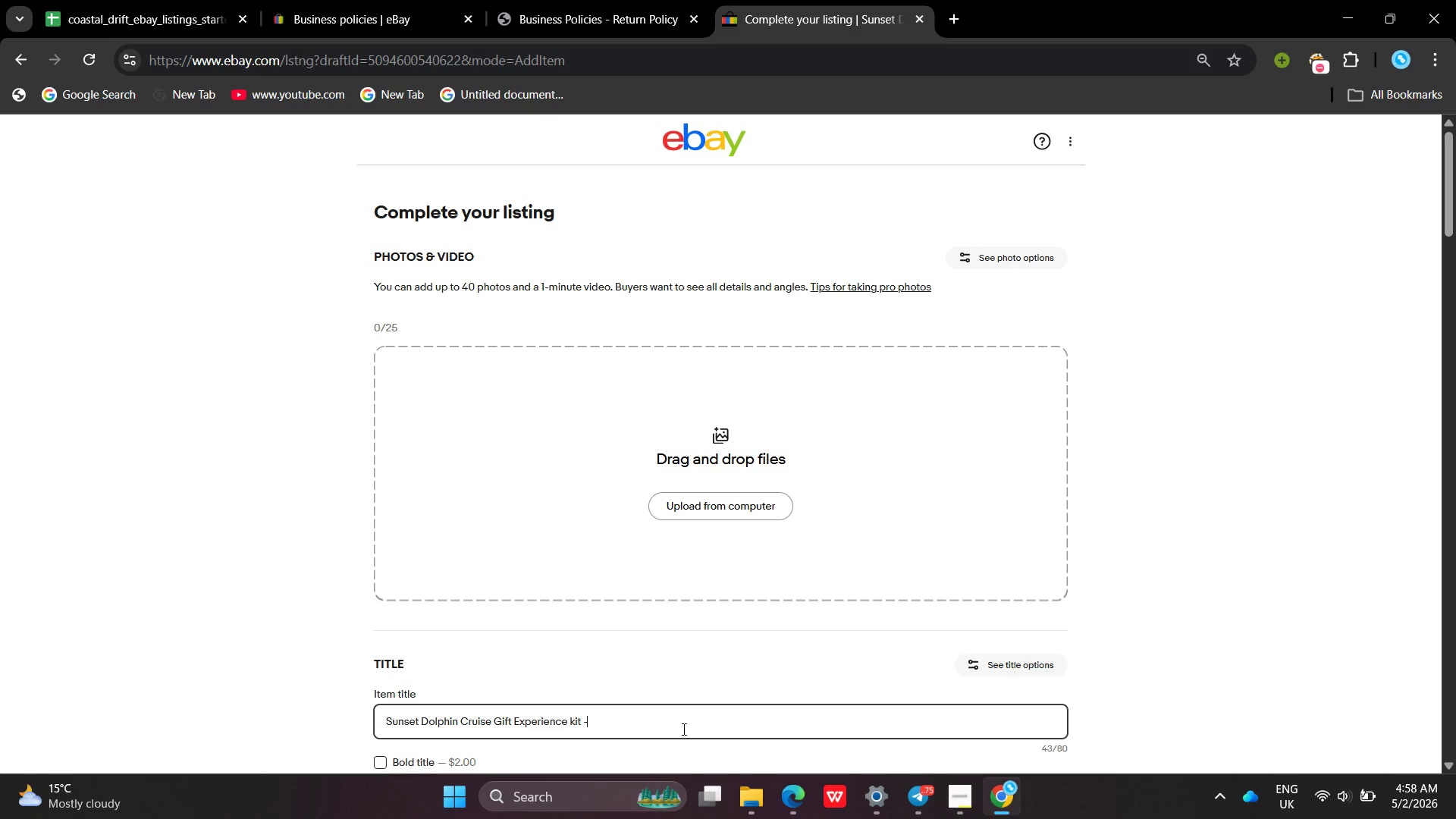 
wait(24.2)
 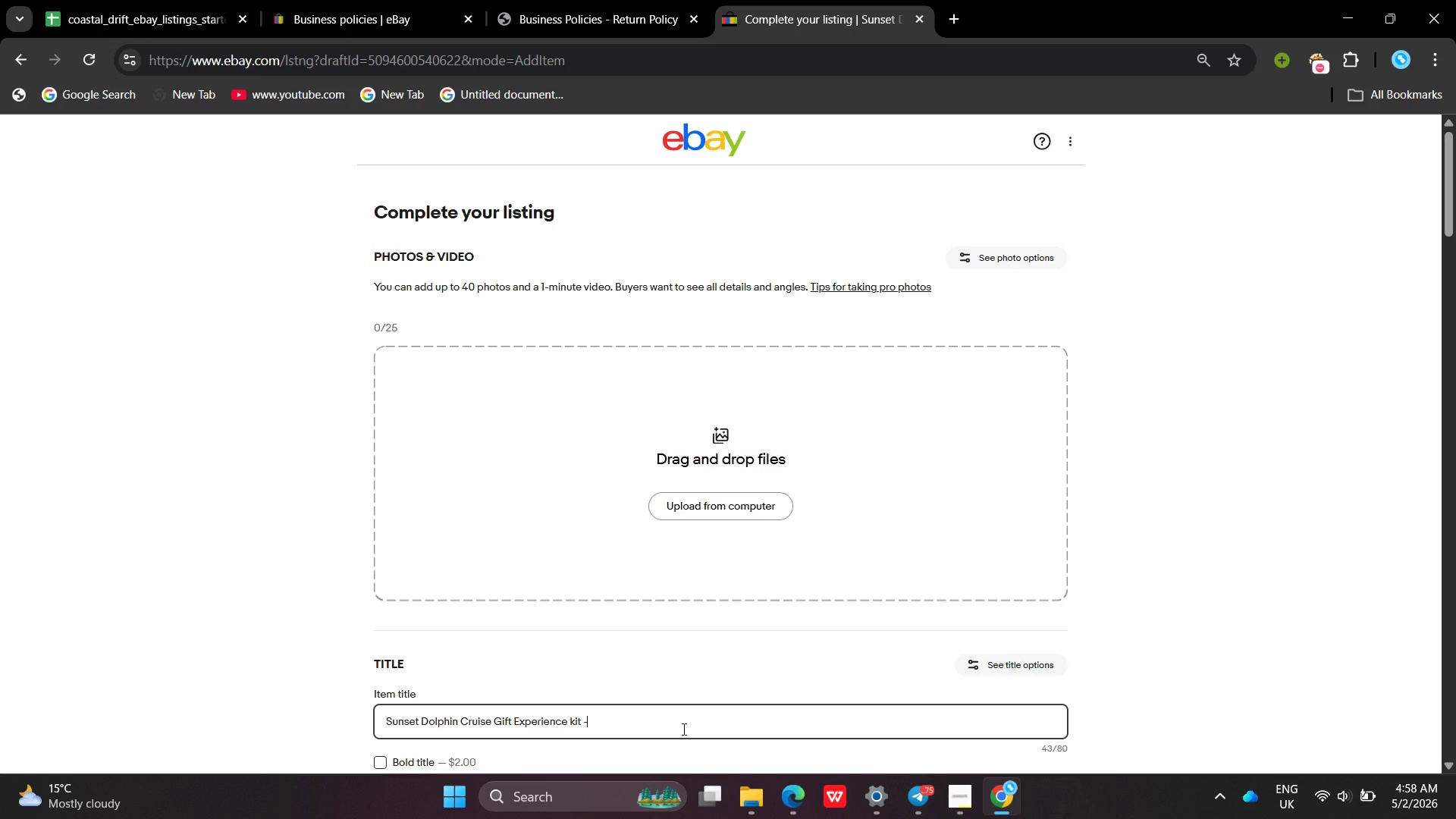 
hold_key(key=ArrowRight, duration=1.52)
 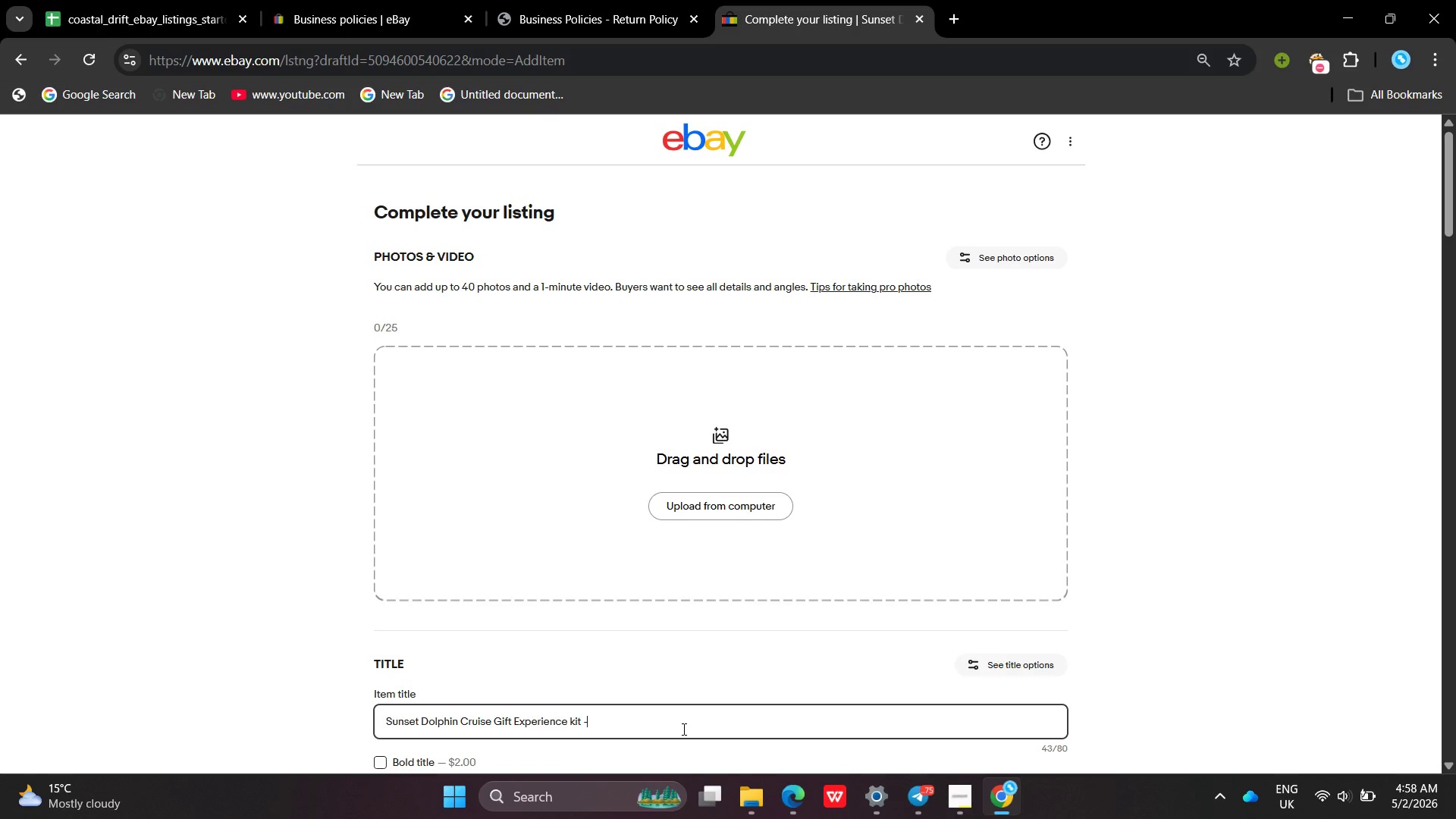 
hold_key(key=ArrowRight, duration=1.5)
 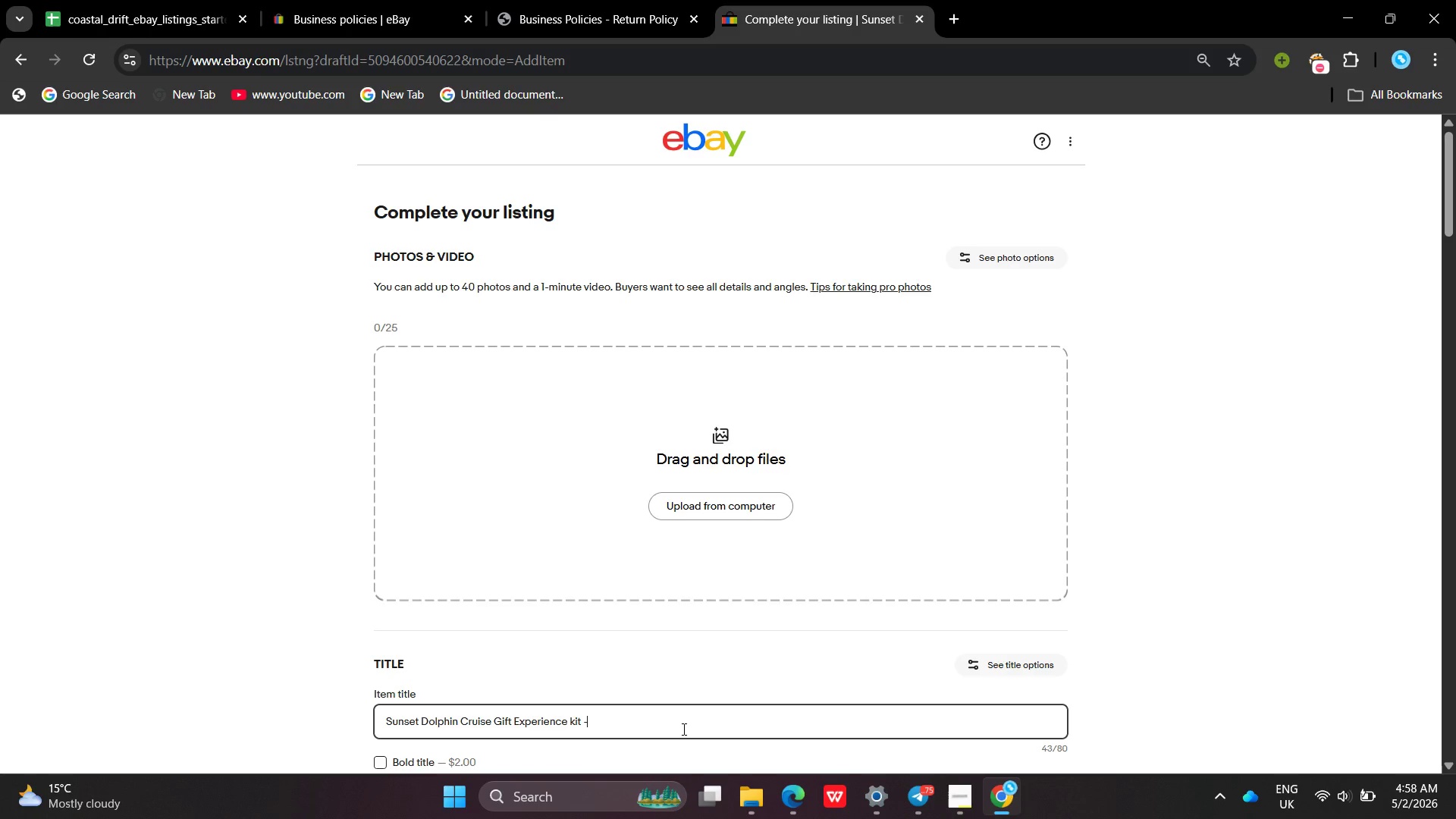 
hold_key(key=ArrowRight, duration=1.5)
 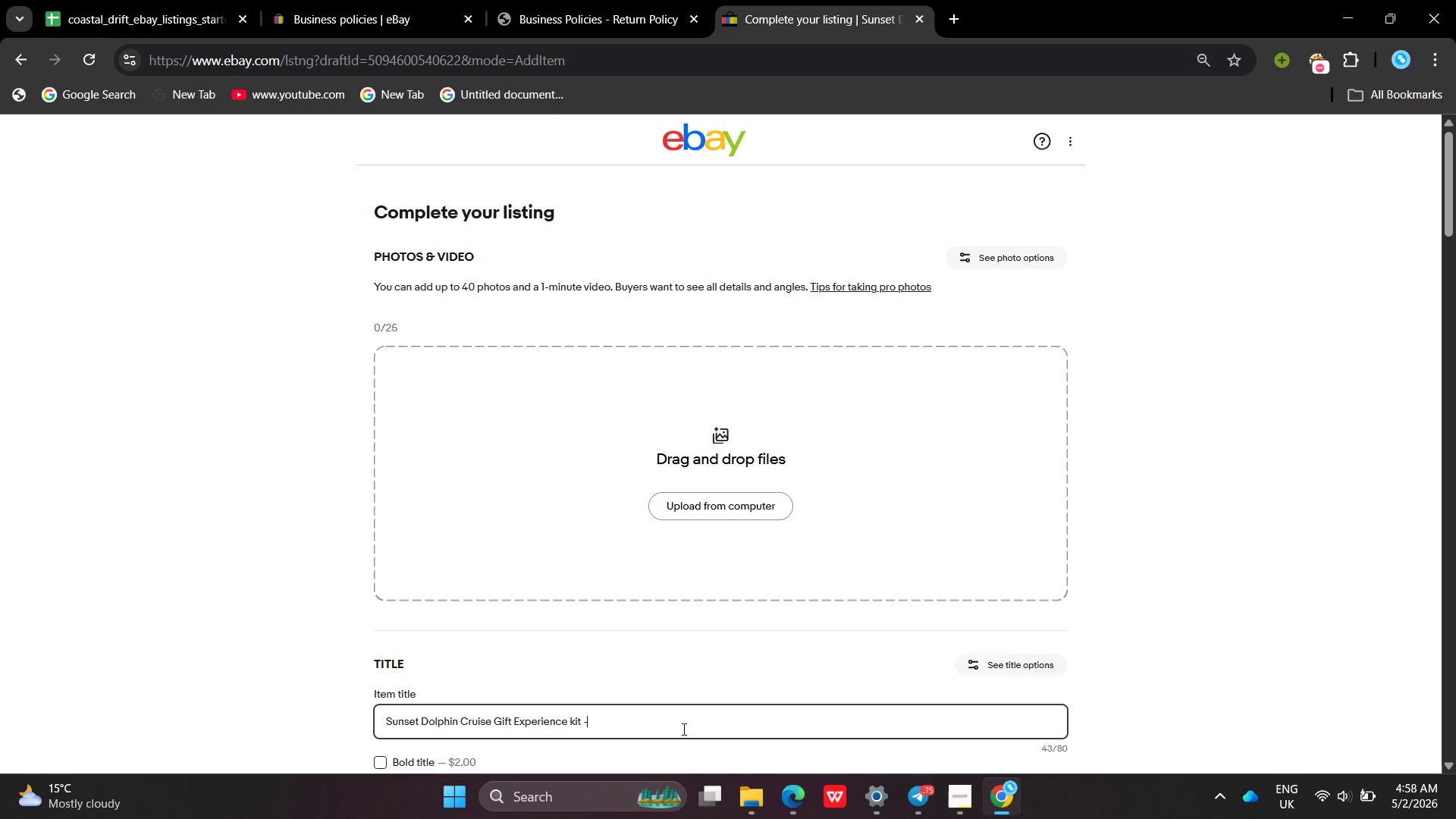 
key(ArrowRight)
 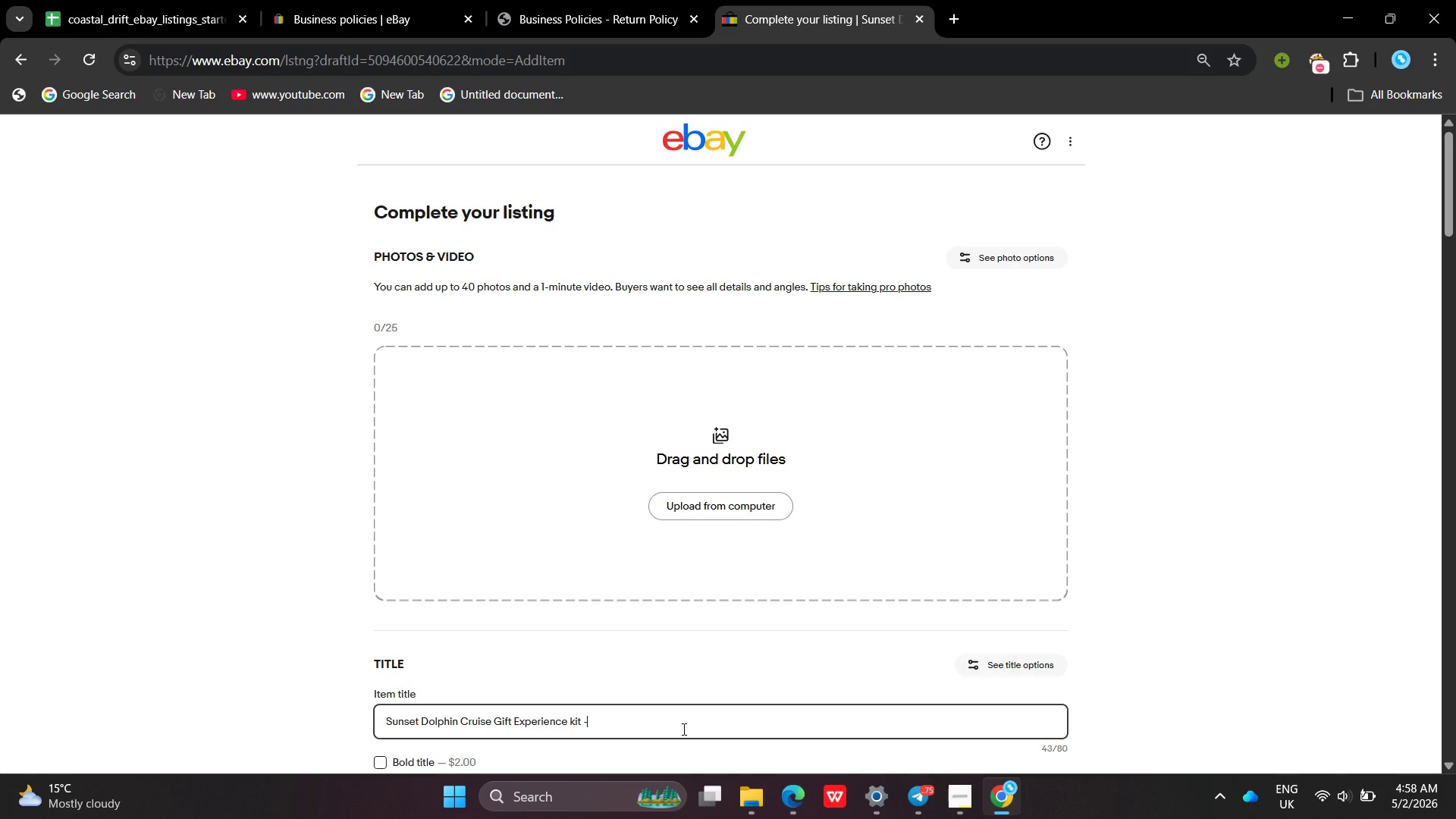 
key(ArrowRight)
 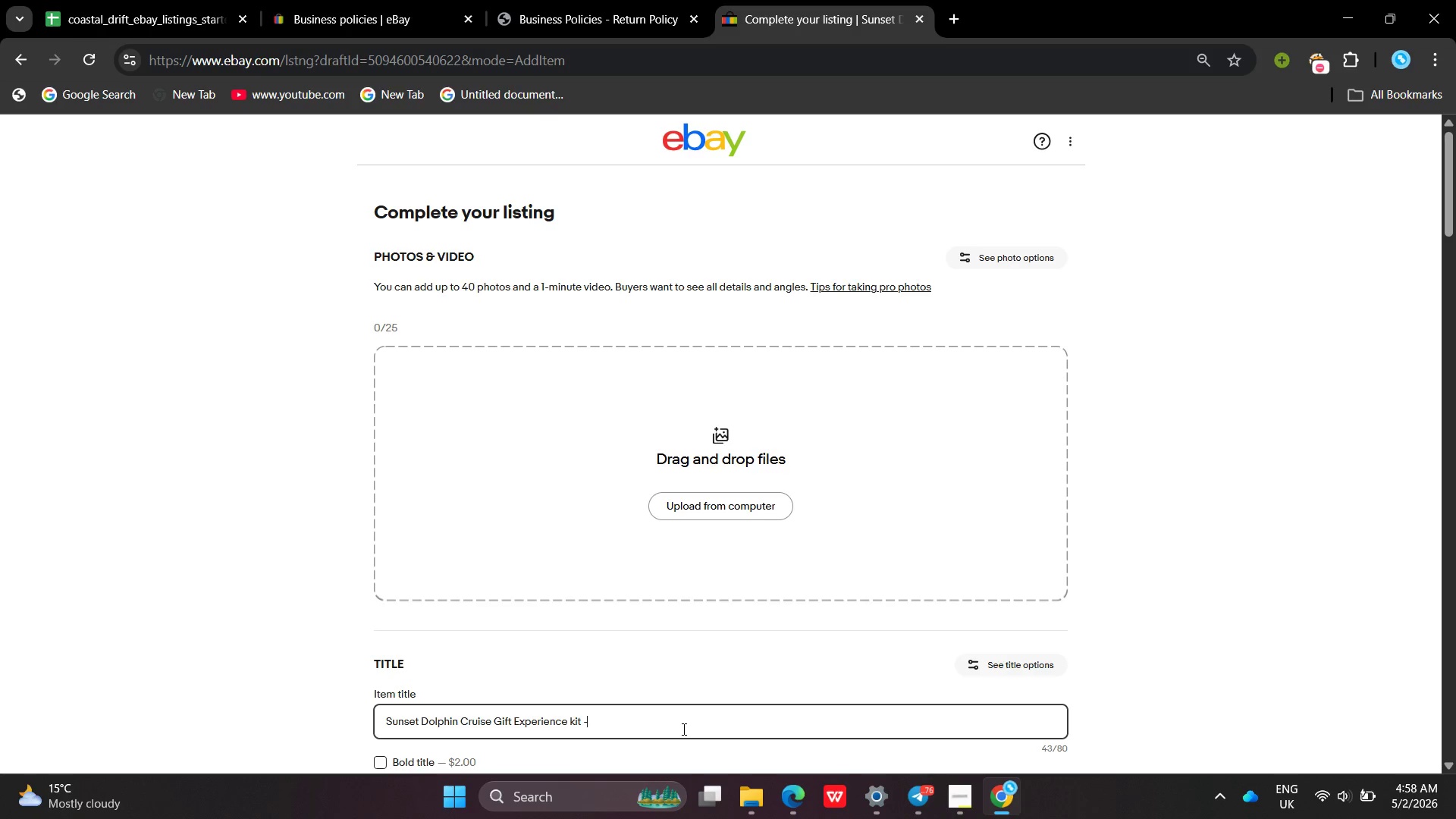 
wait(5.17)
 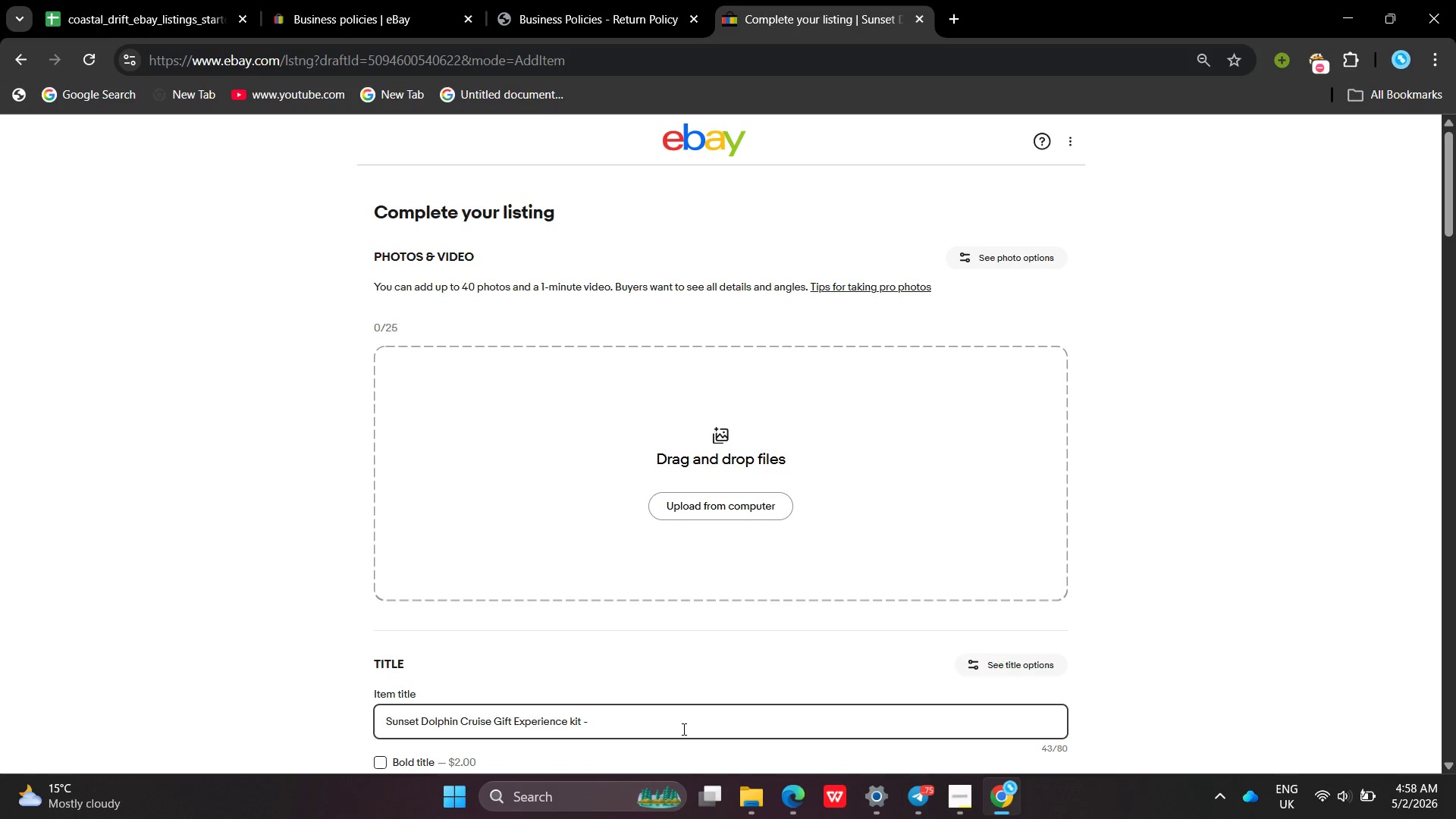 
type(BEsi)
key(Backspace)
type(tin Florida )
 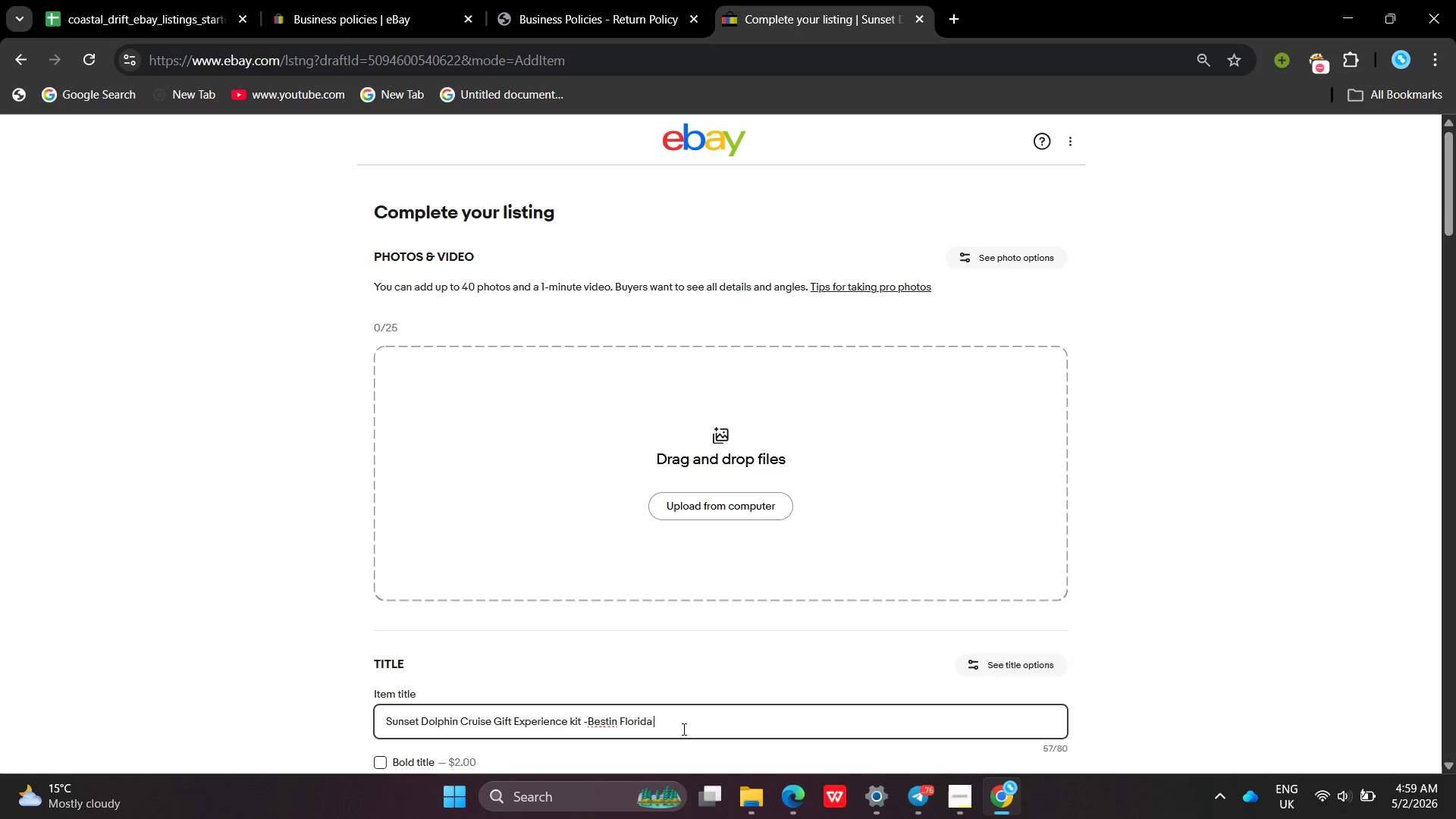 
double_click([682, 729])
 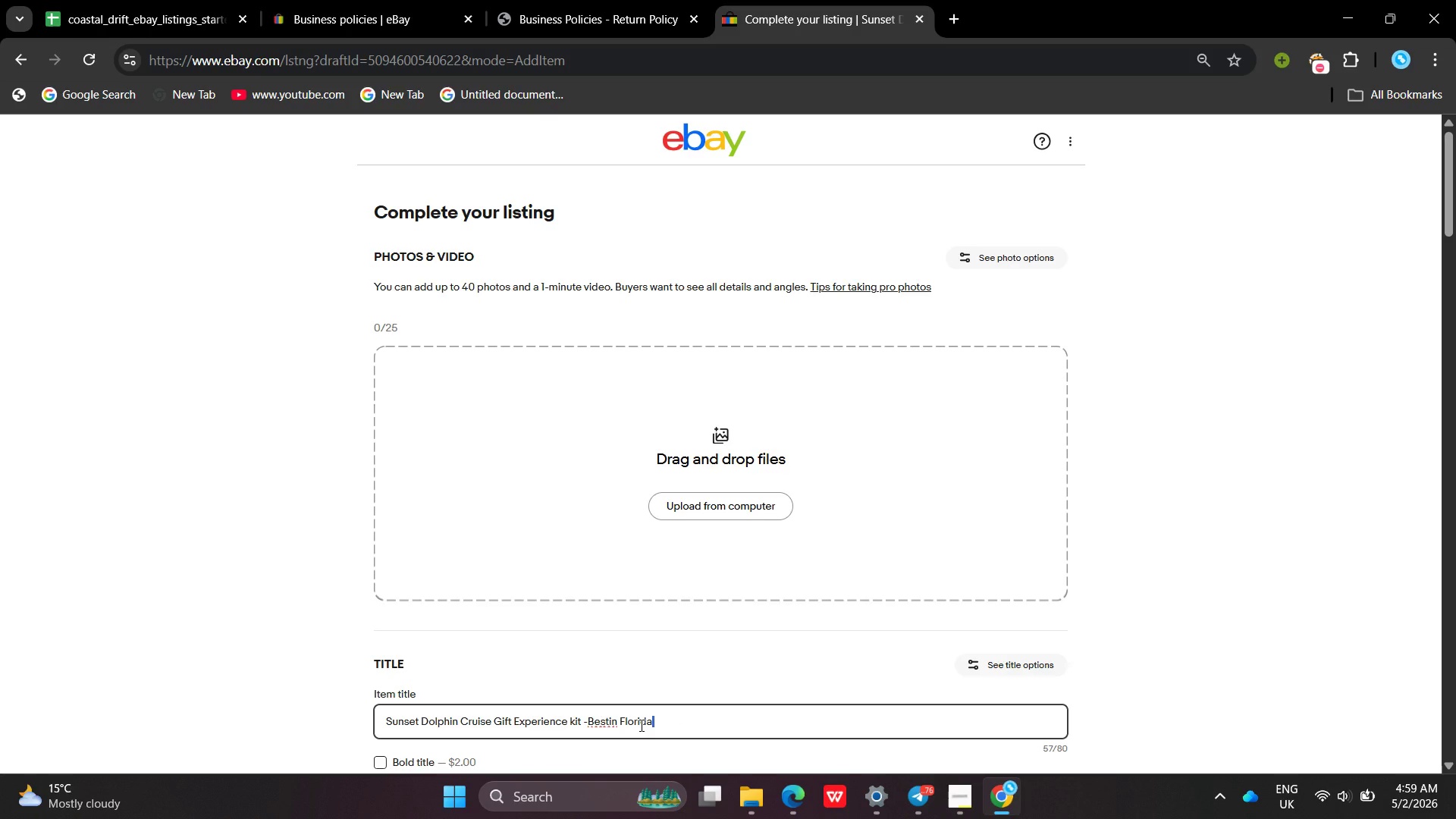 
wait(6.47)
 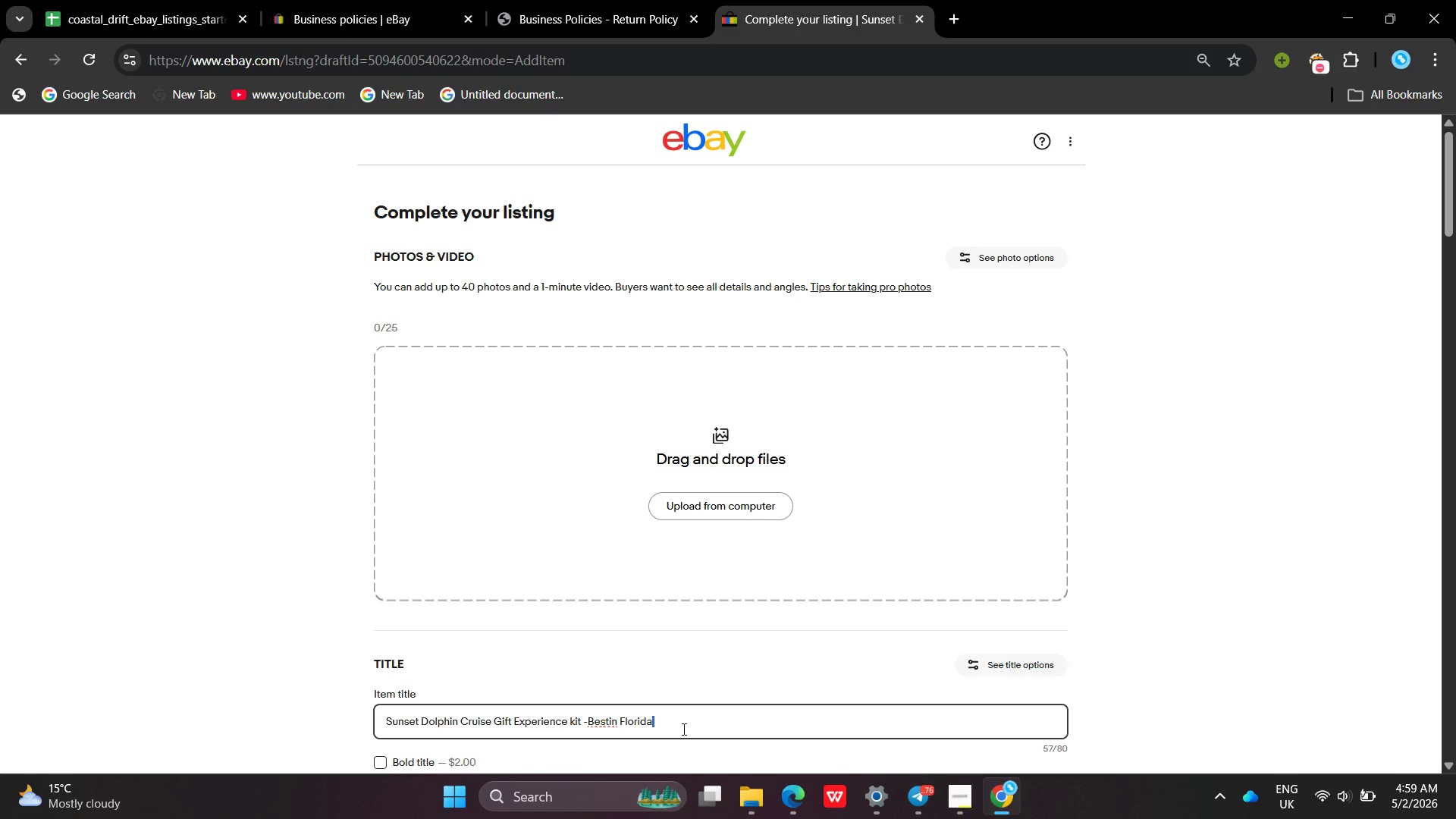 
left_click([592, 721])
 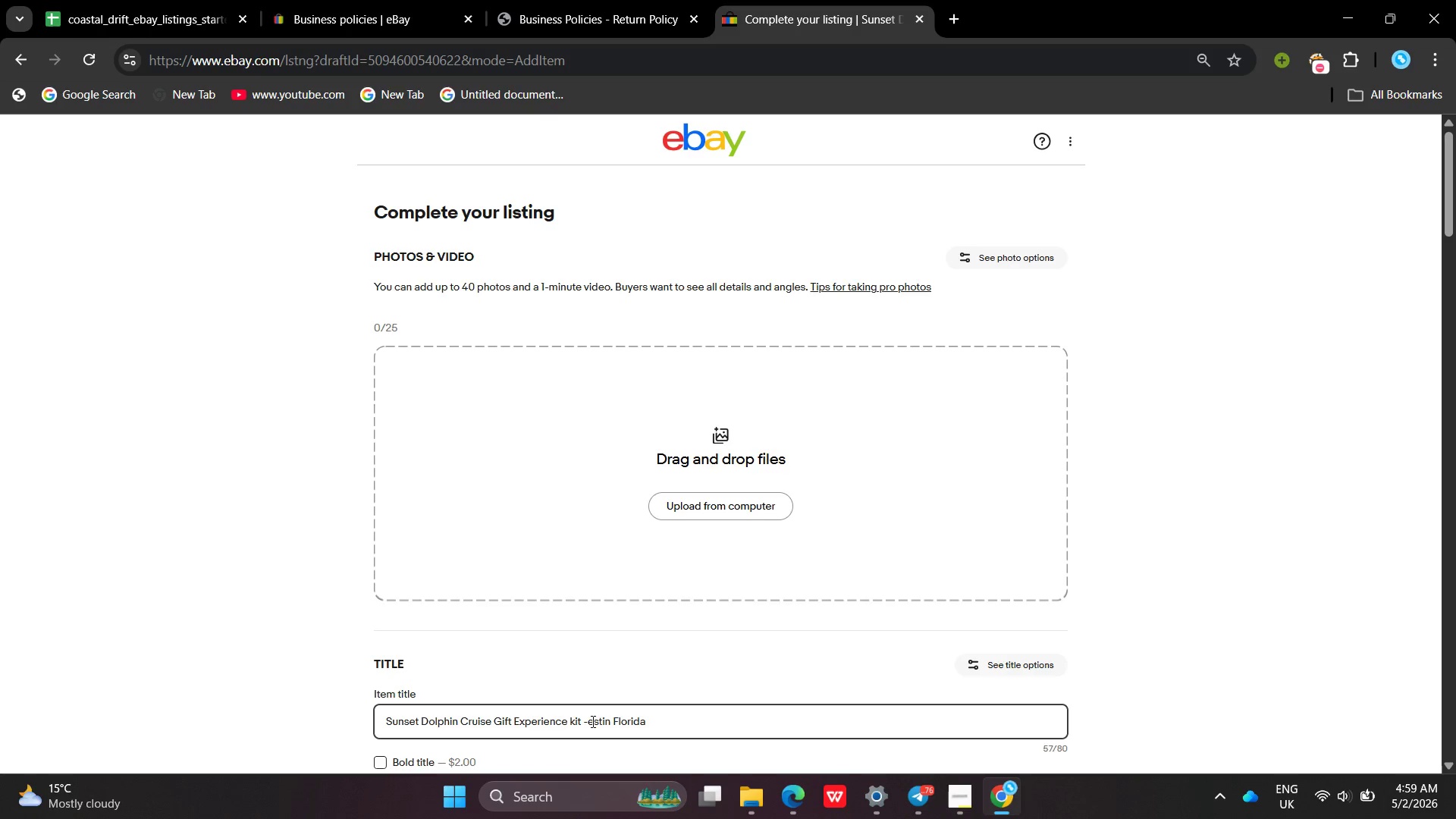 
key(Backspace)
 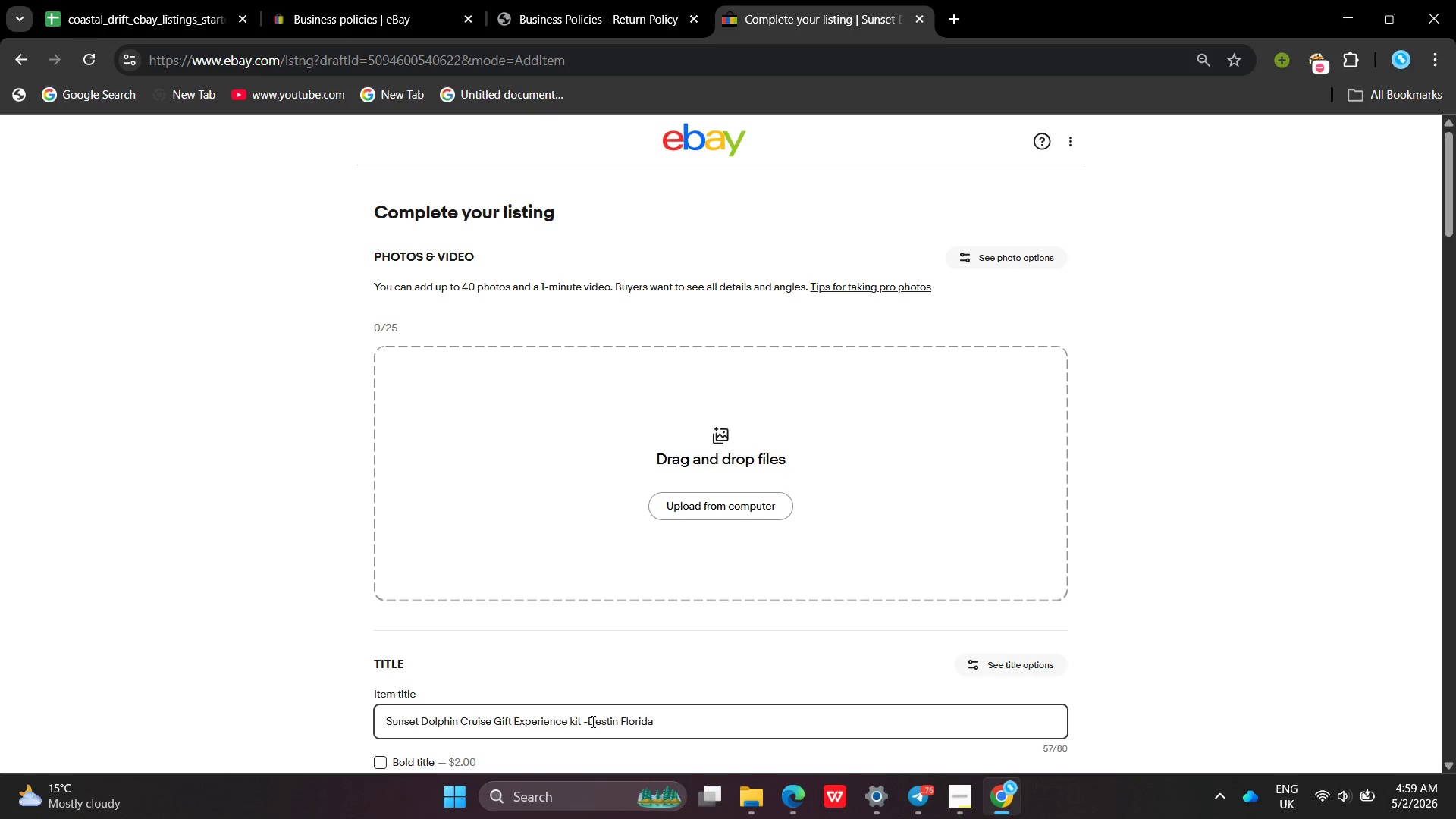 
key(Shift+ShiftLeft)
 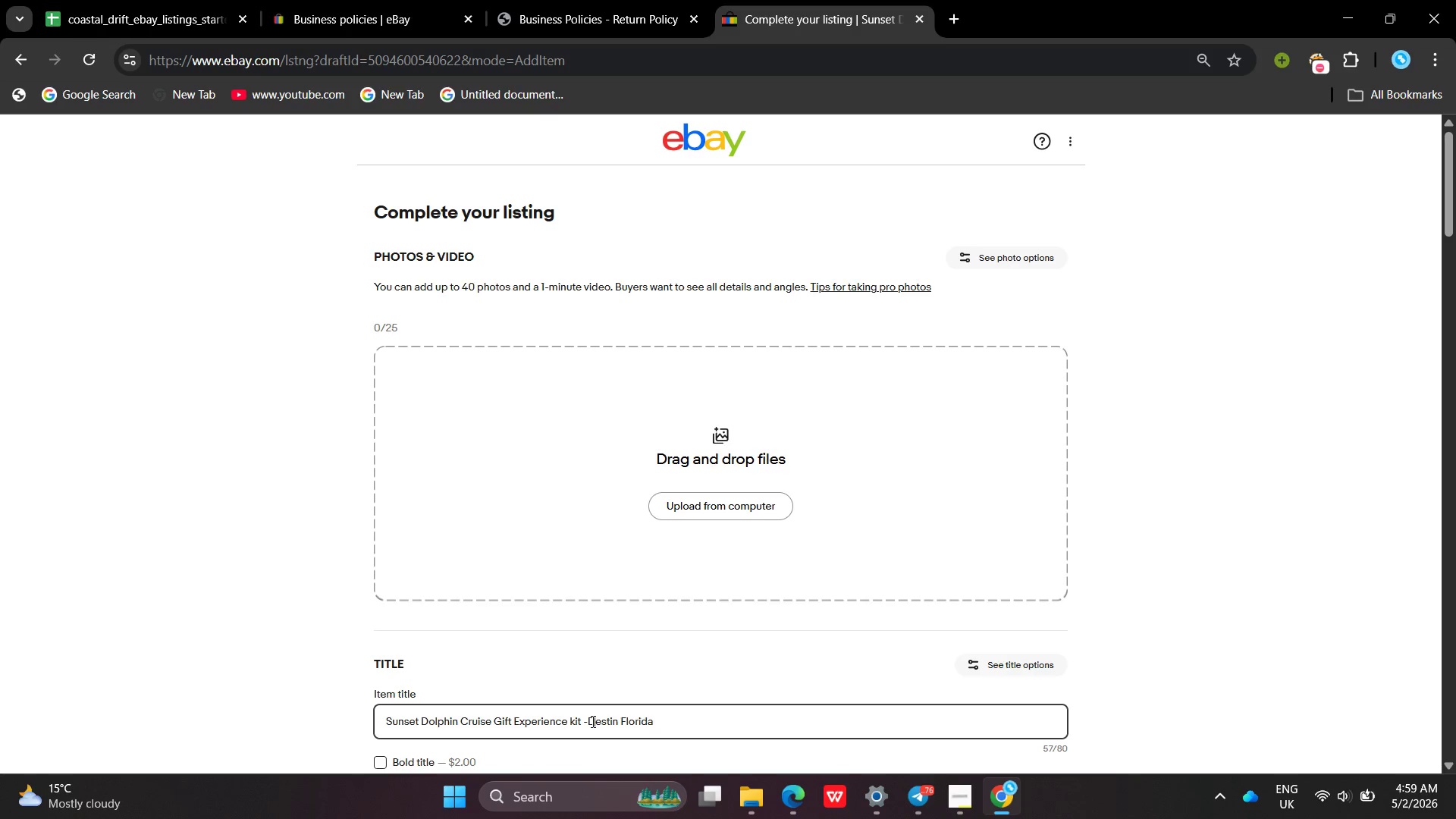 
key(Shift+D)
 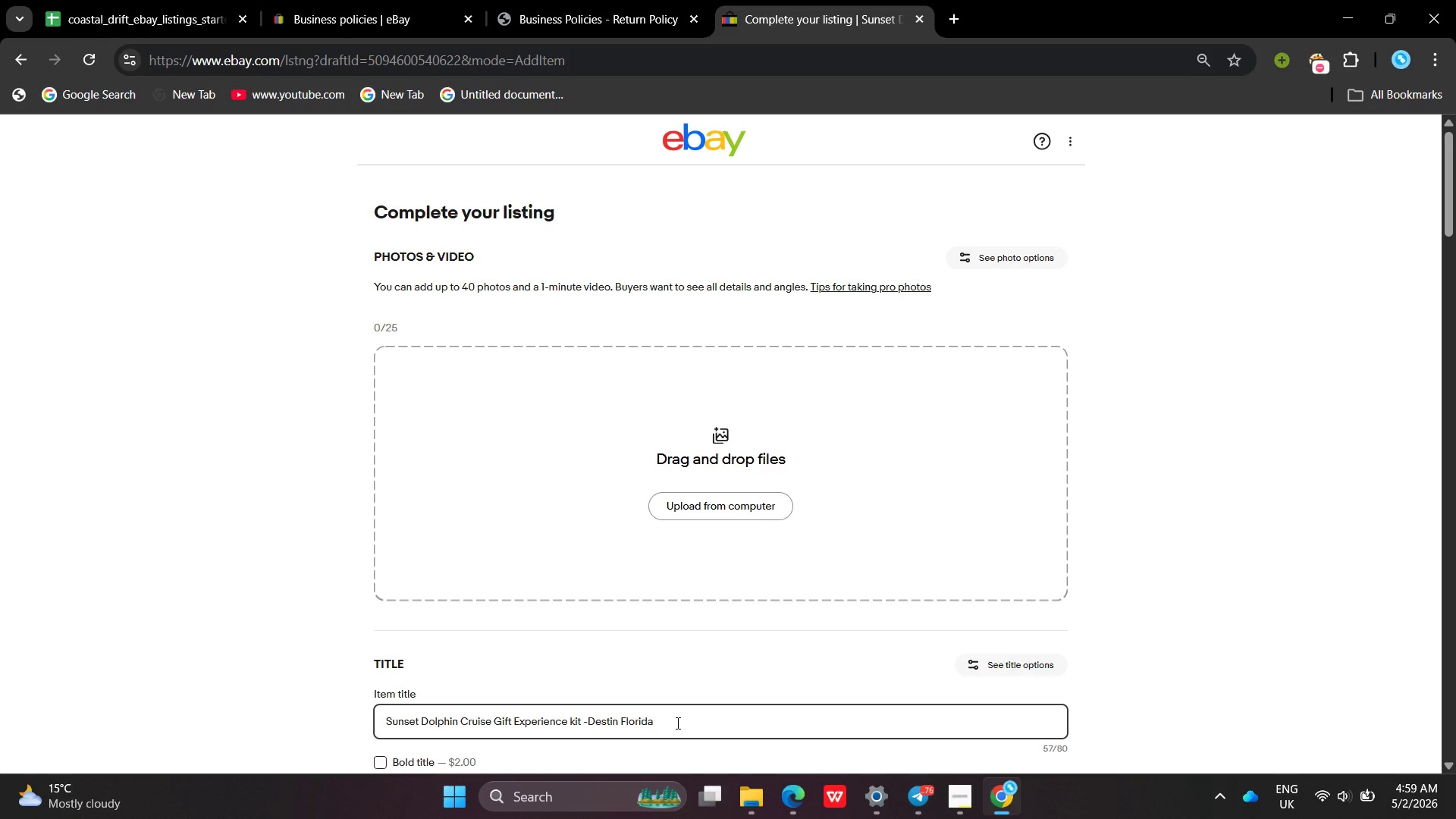 
key(Shift+C)
 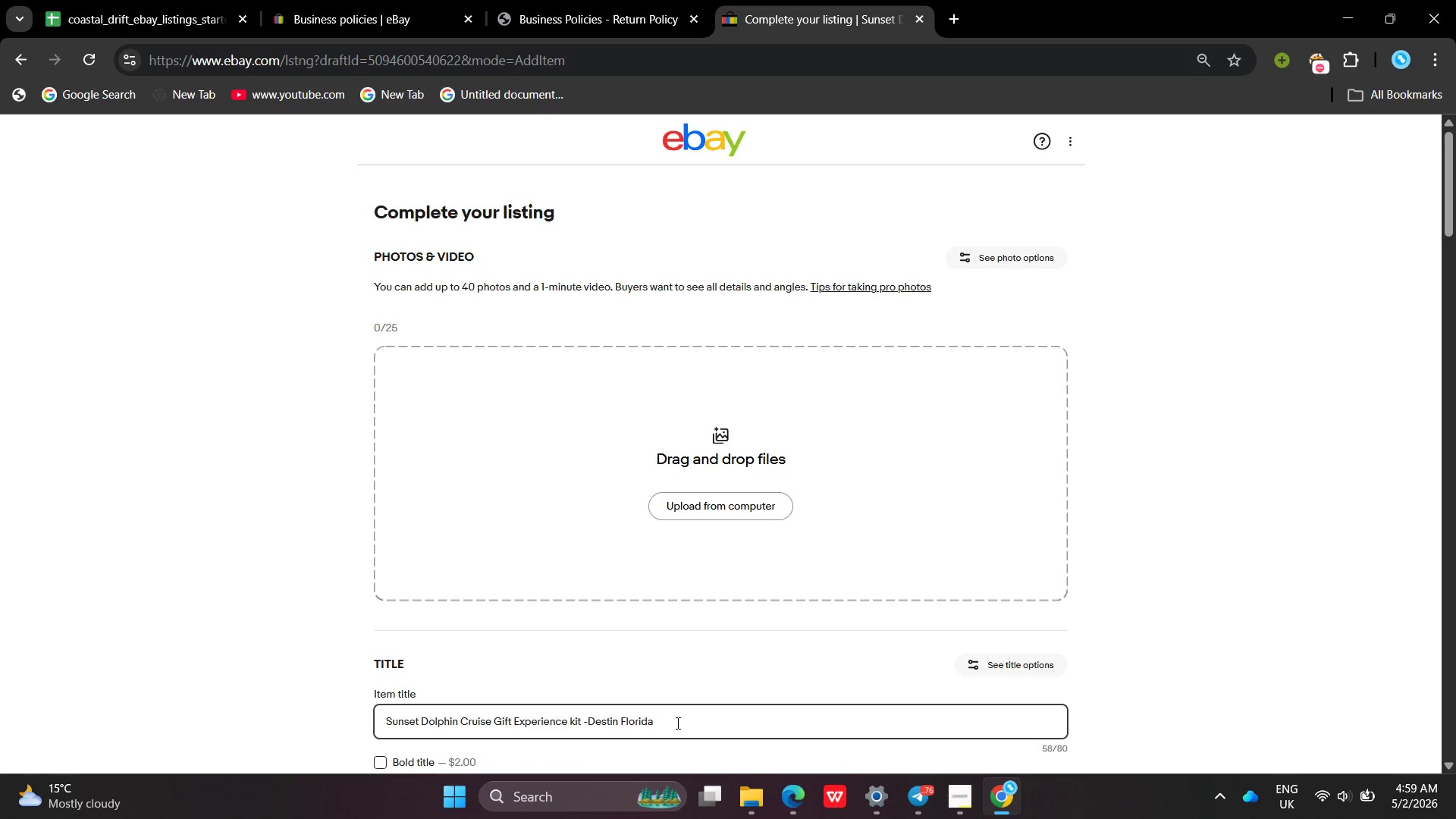 
key(Shift+Backspace)
 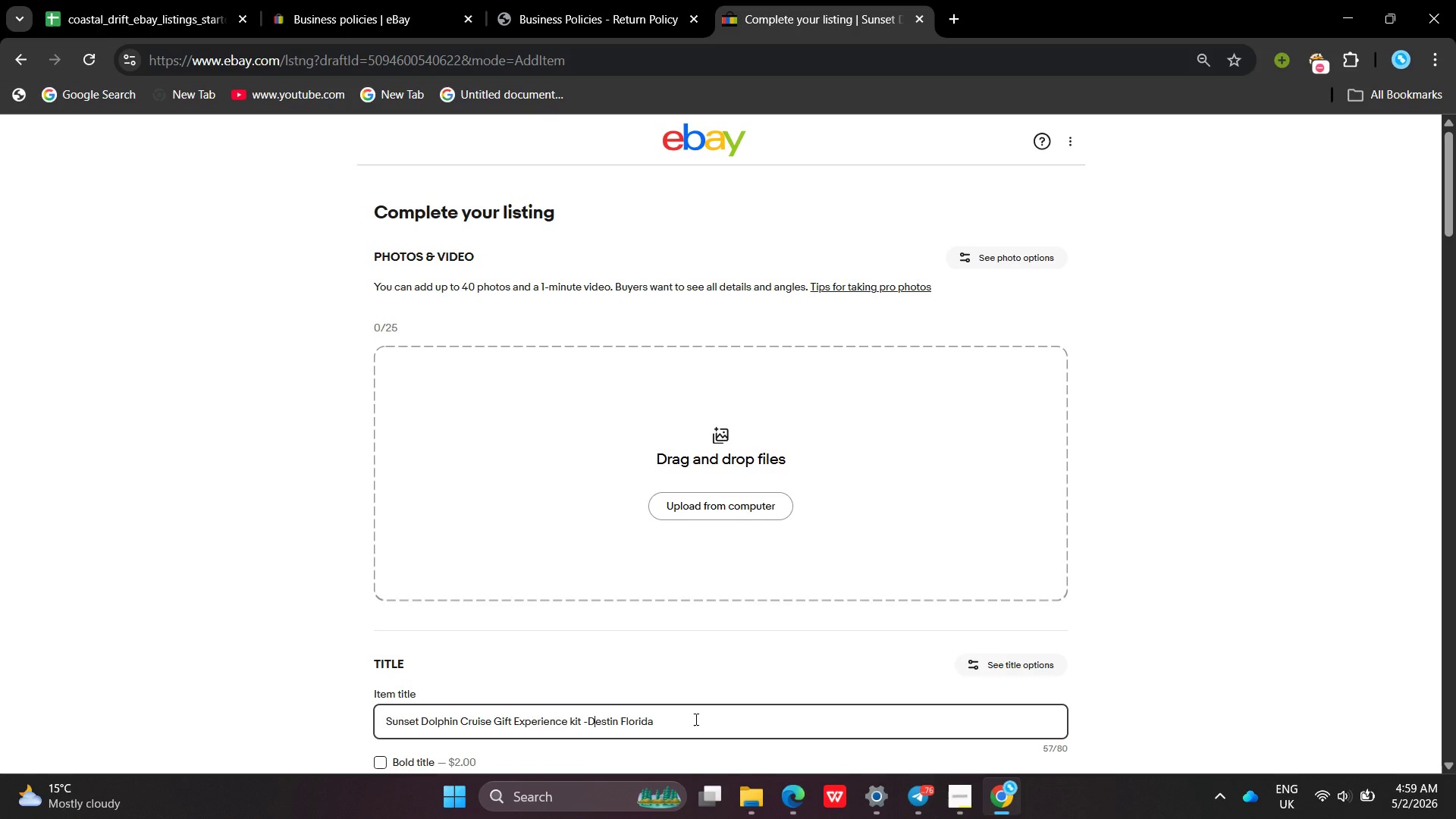 
left_click([695, 719])
 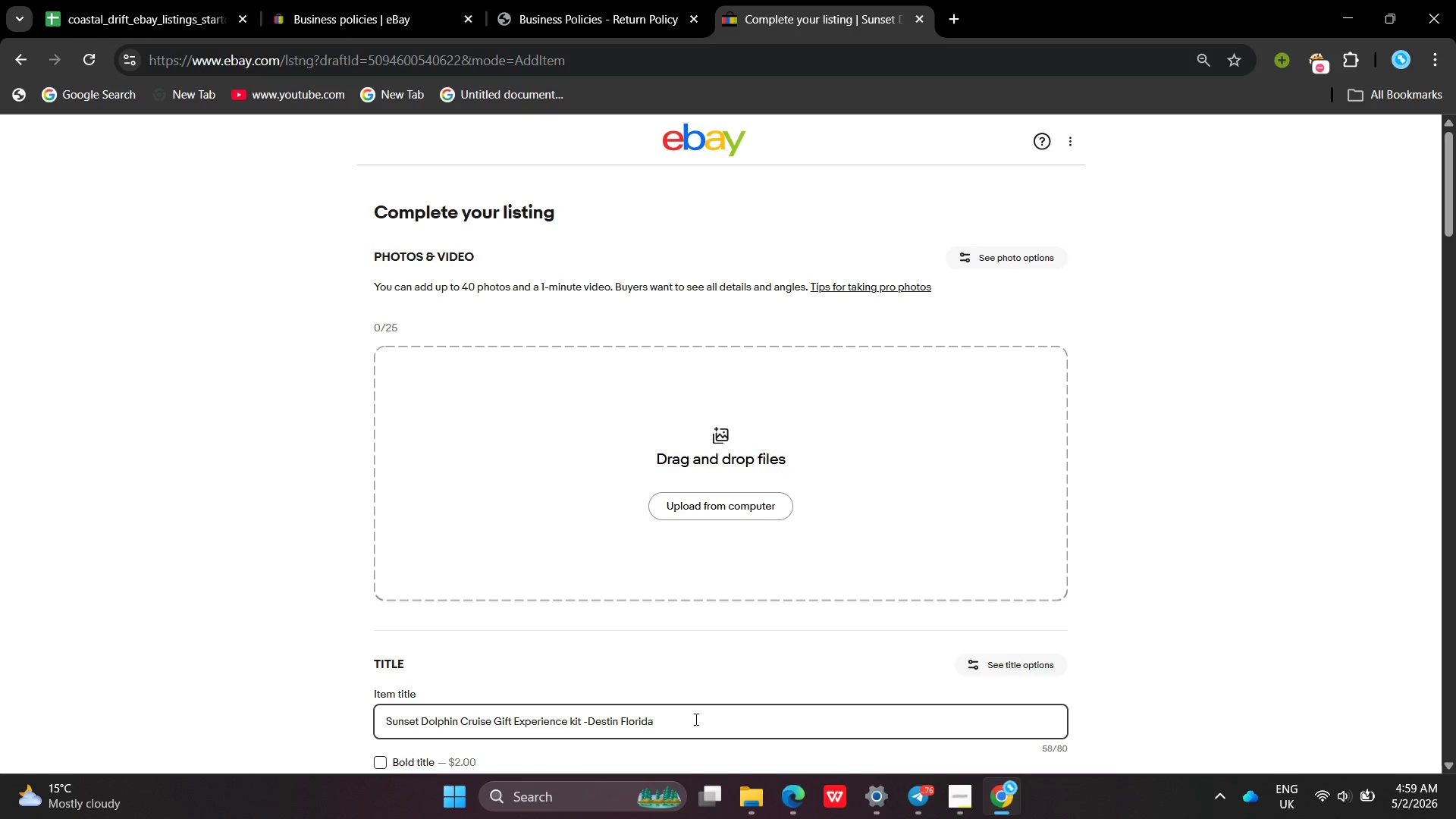 
type(Coastal Tour Voucher )
 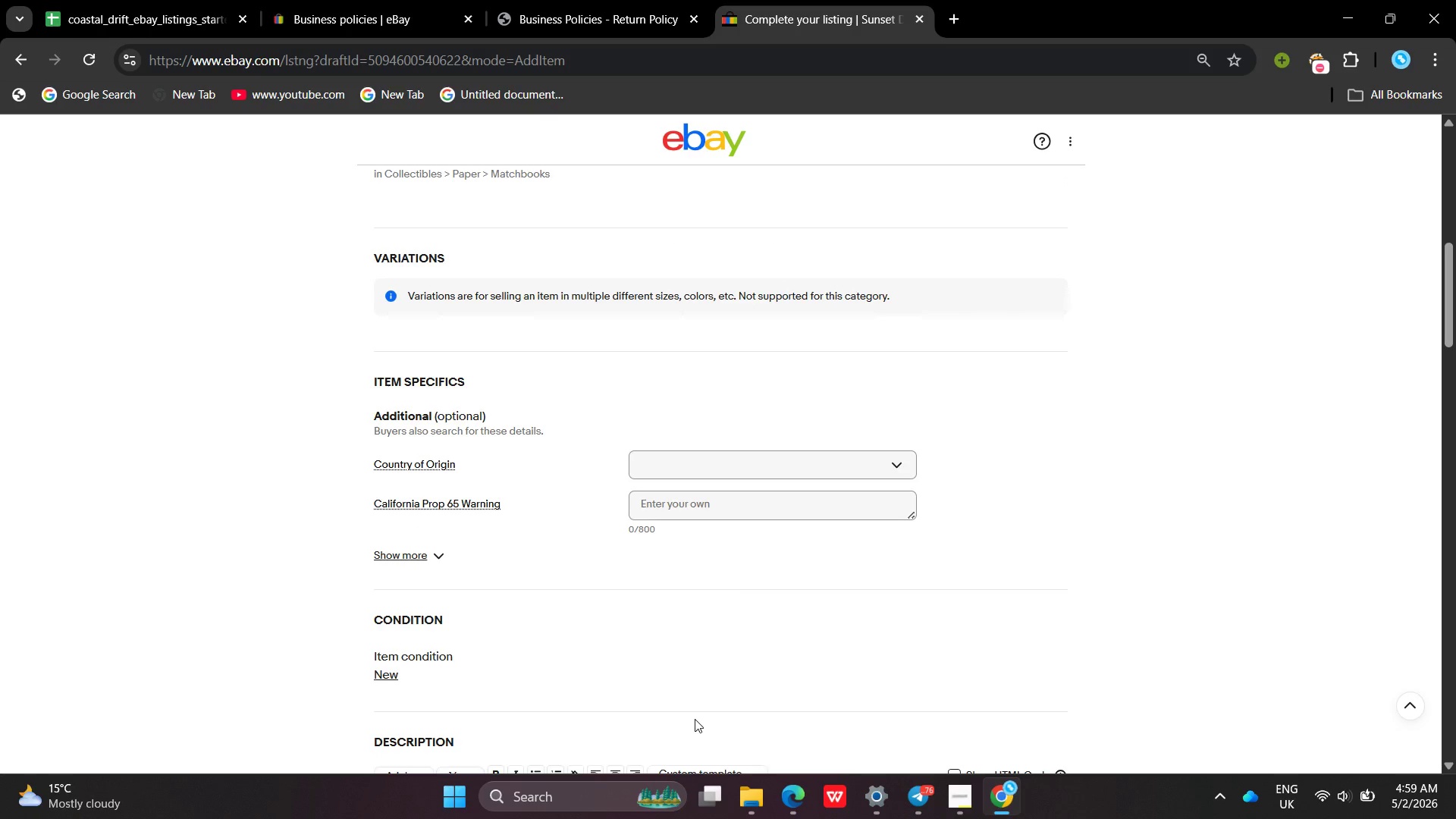 
wait(6.74)
 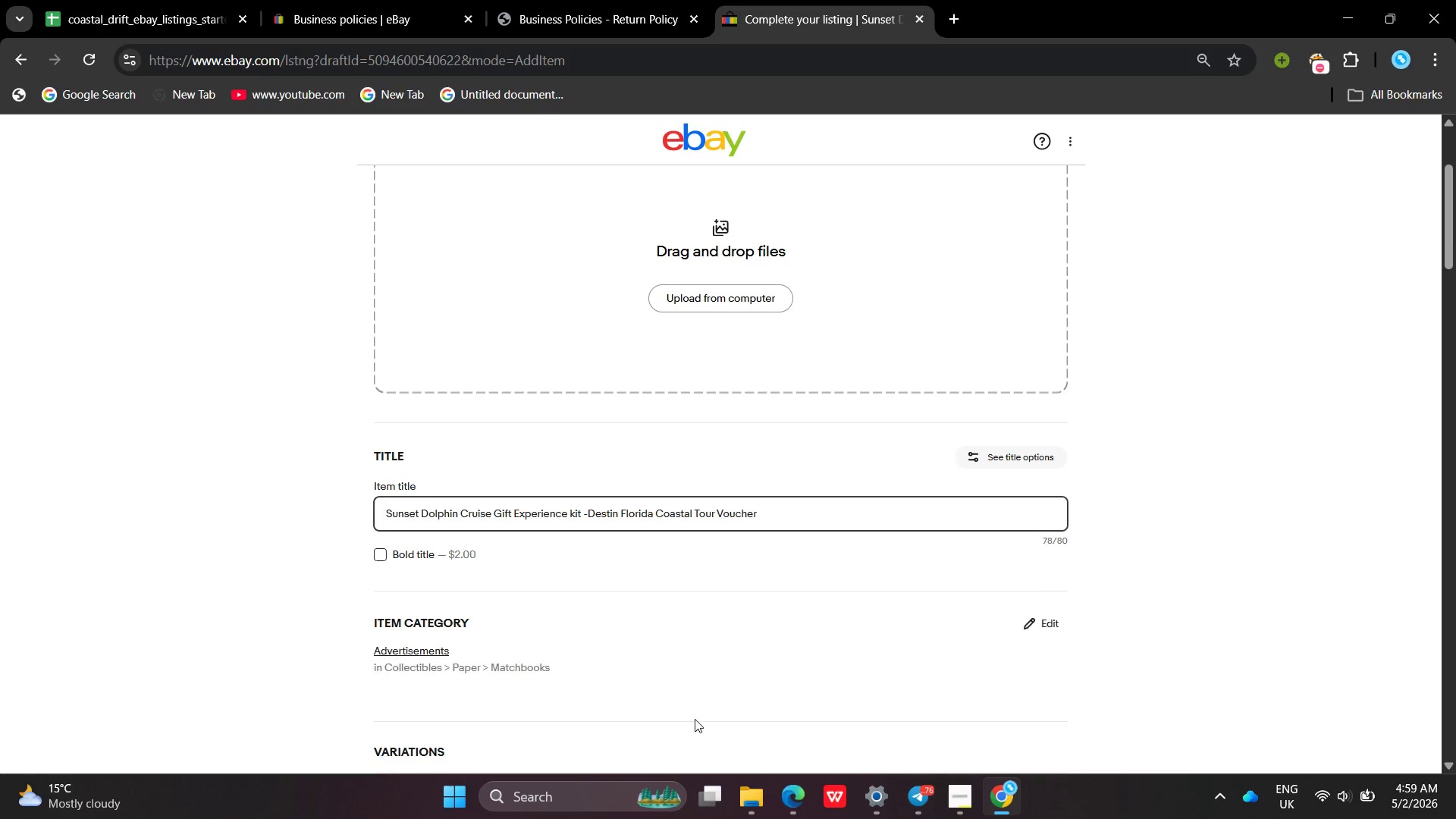 
left_click([963, 799])